 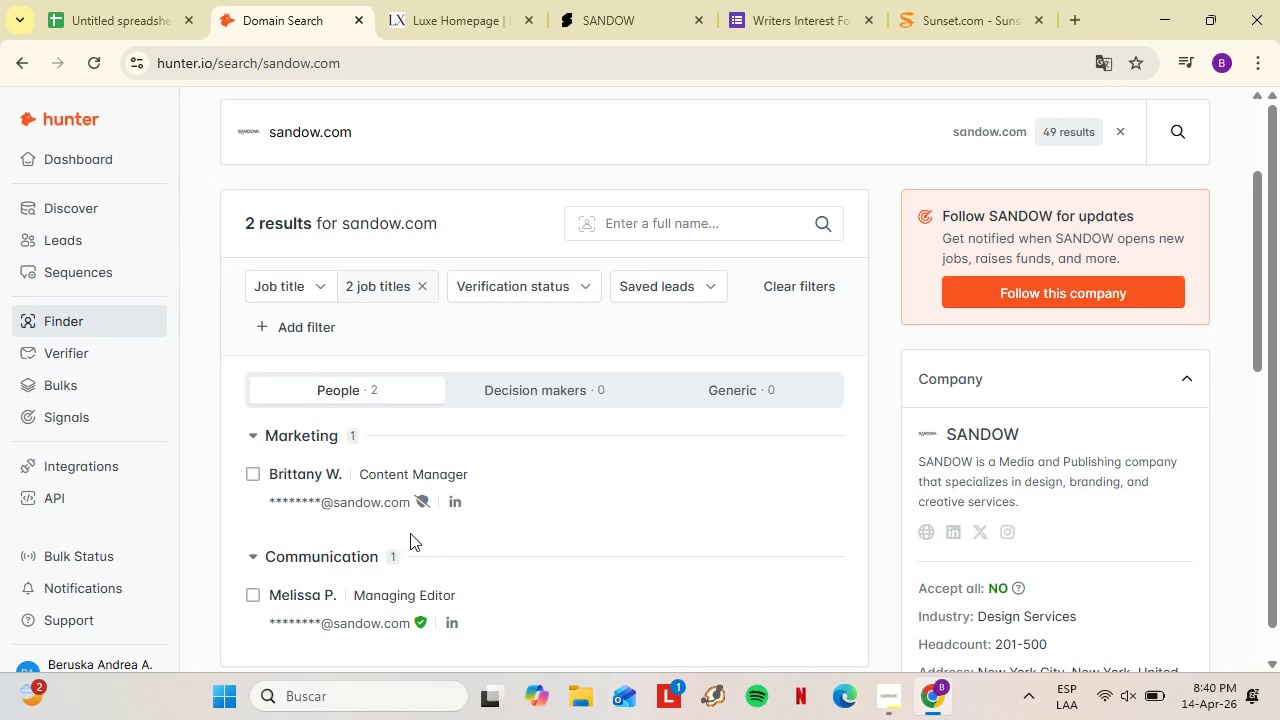 
scroll: coordinate [405, 545], scroll_direction: down, amount: 1.0
 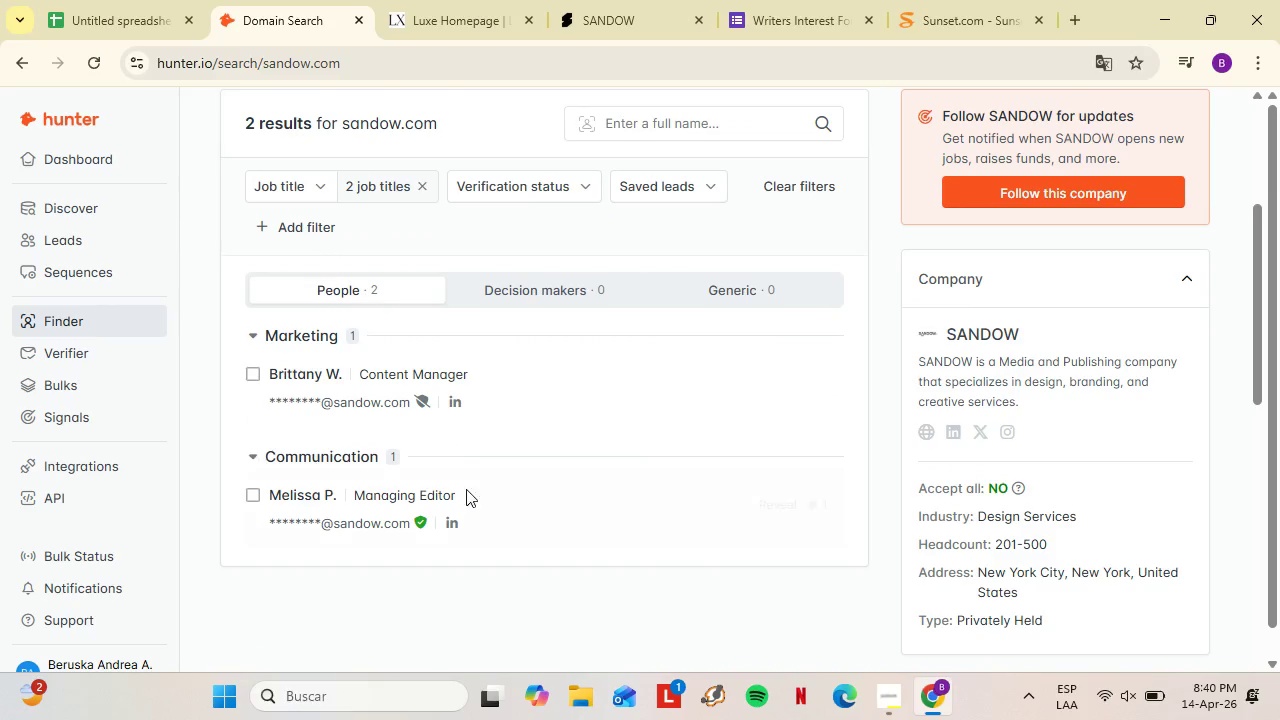 
wait(7.81)
 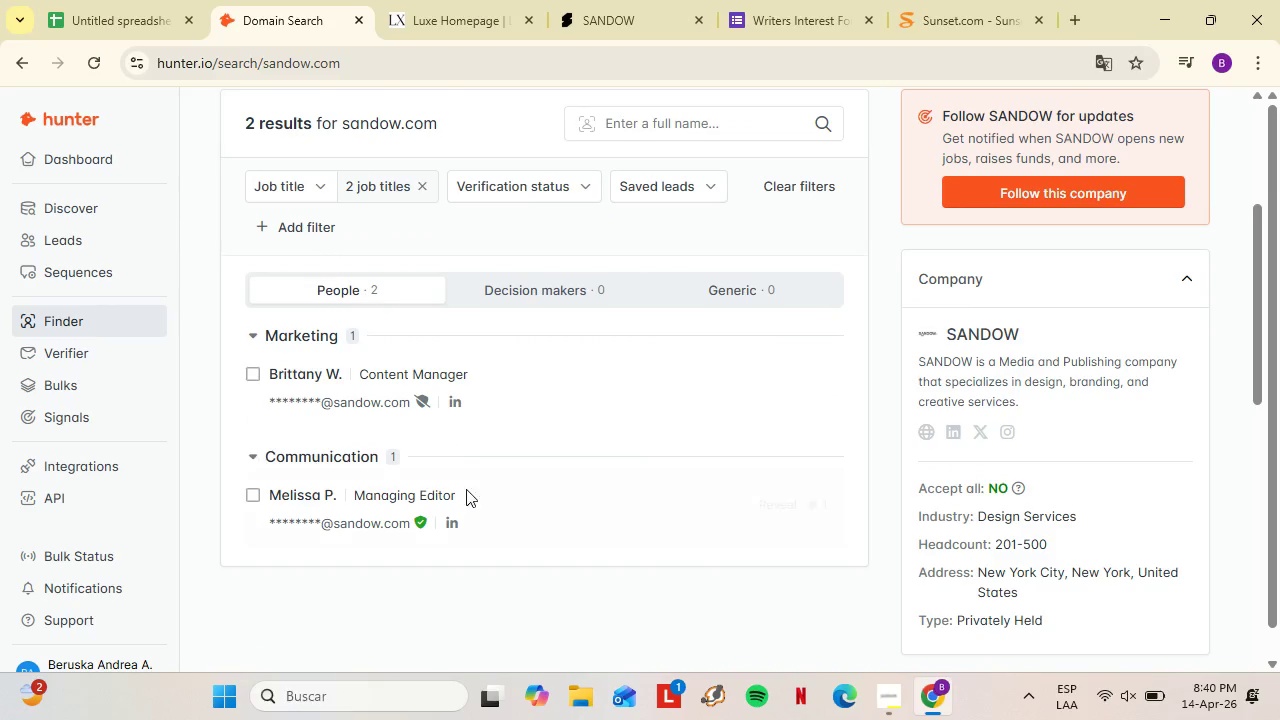 
left_click([458, 0])
 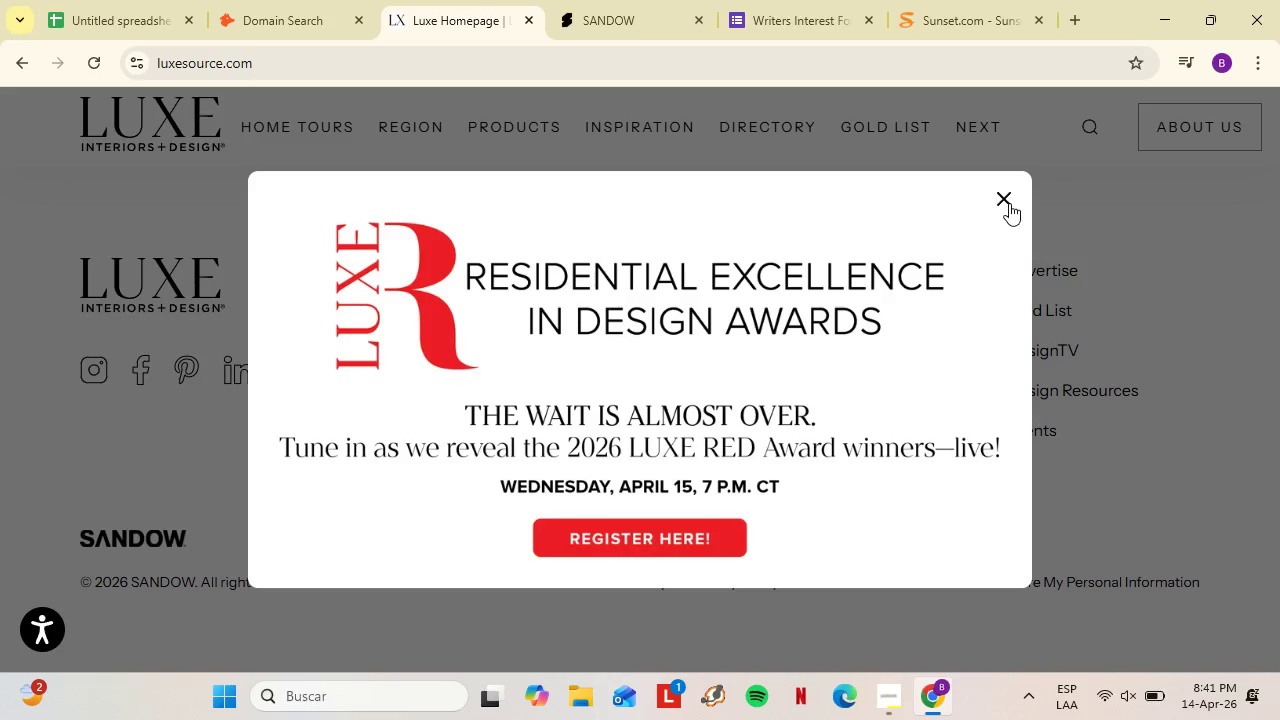 
left_click([1010, 202])
 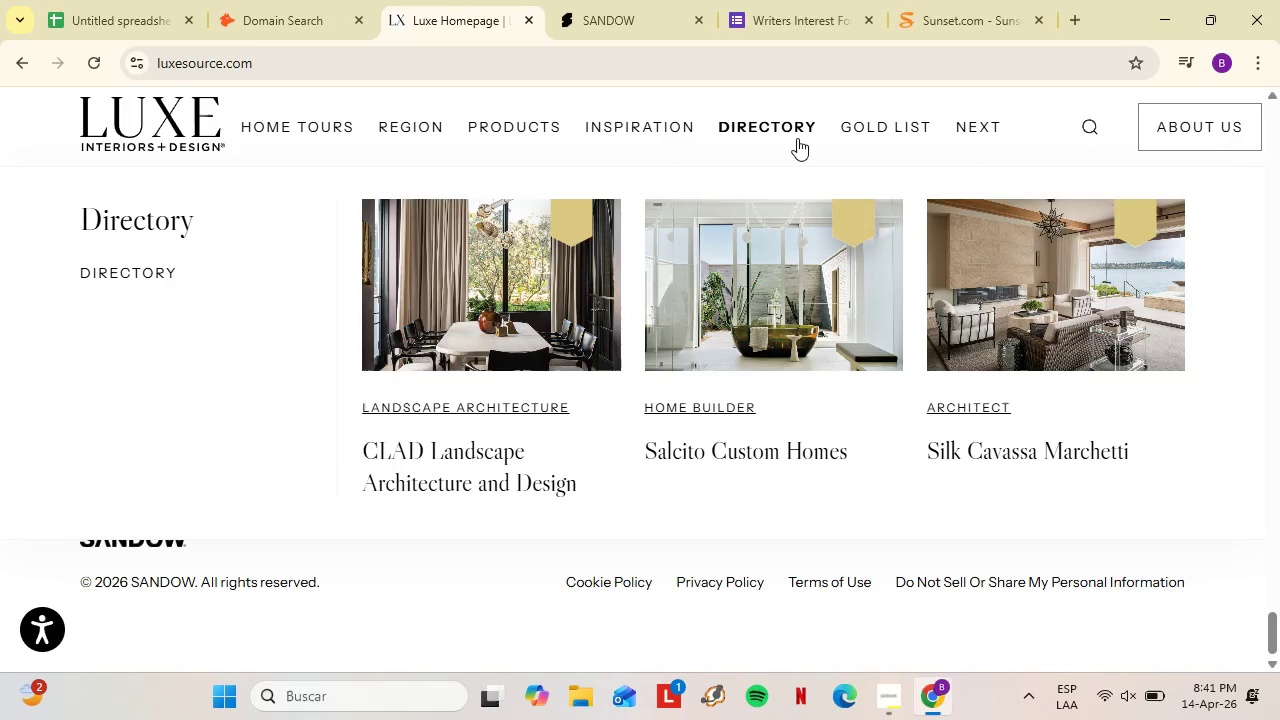 
wait(5.78)
 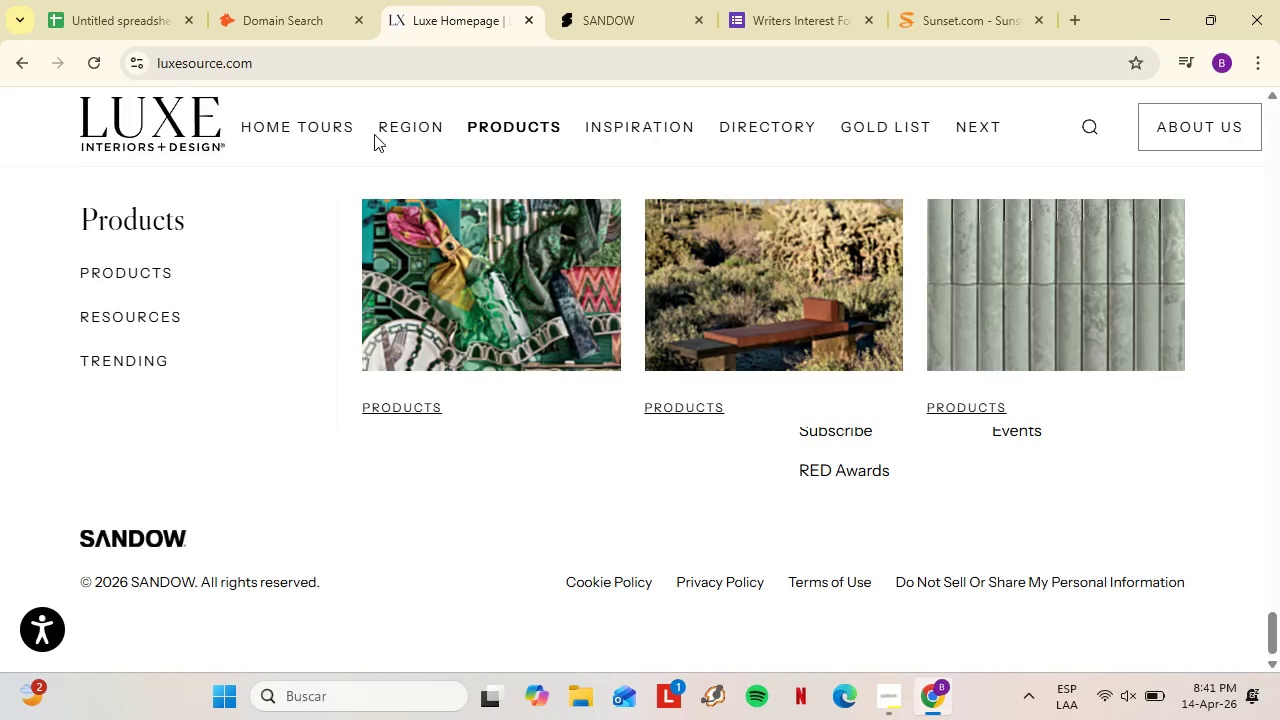 
left_click_drag(start_coordinate=[1224, 129], to_coordinate=[971, 333])
 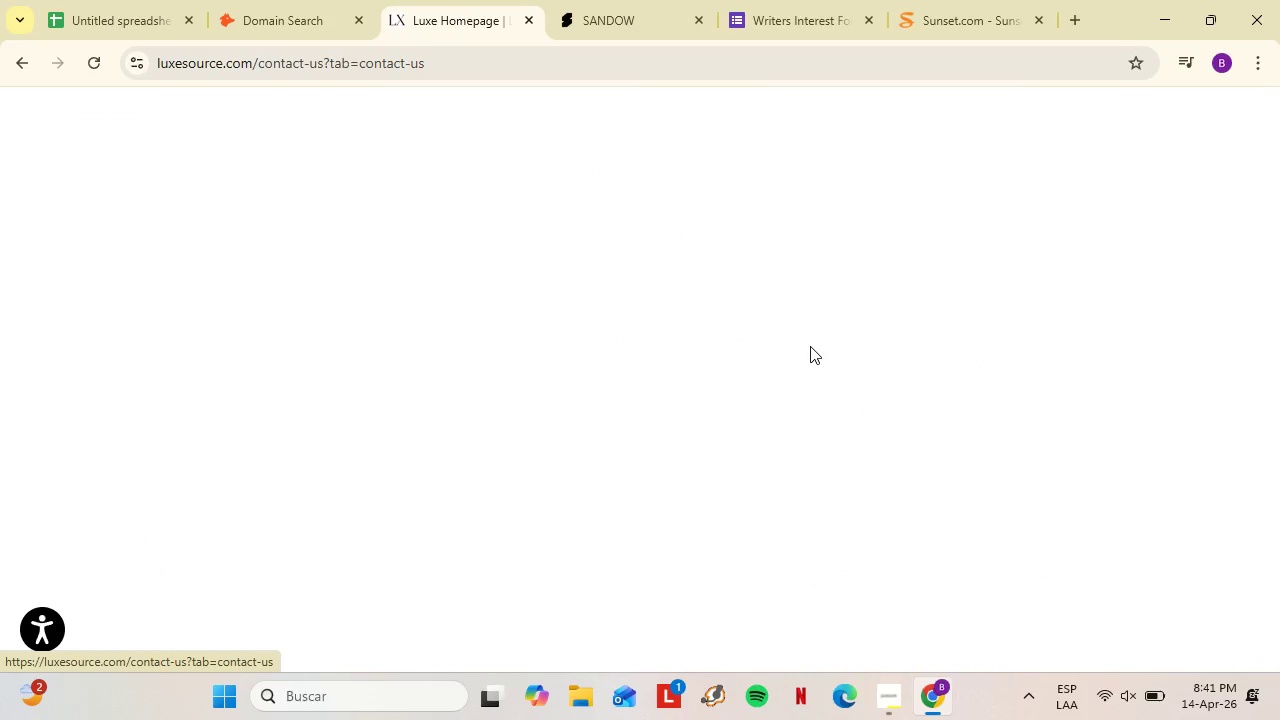 
left_click([810, 346])
 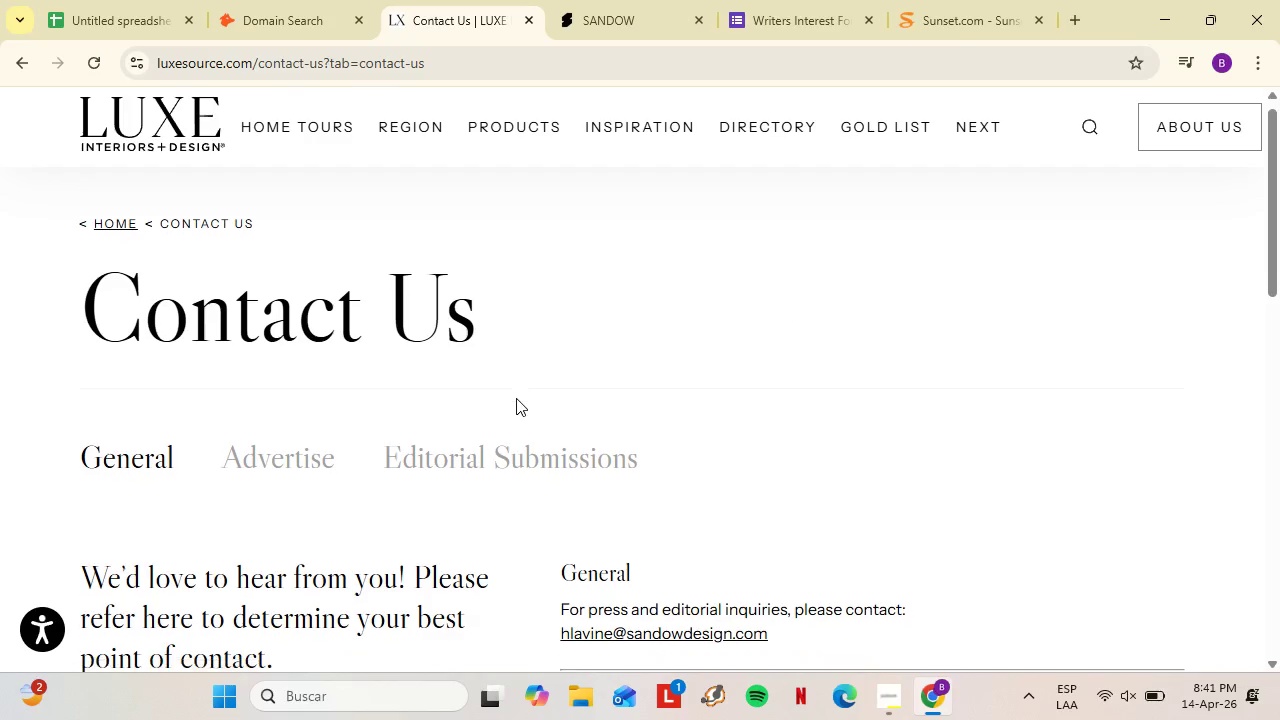 
scroll: coordinate [516, 398], scroll_direction: down, amount: 2.0
 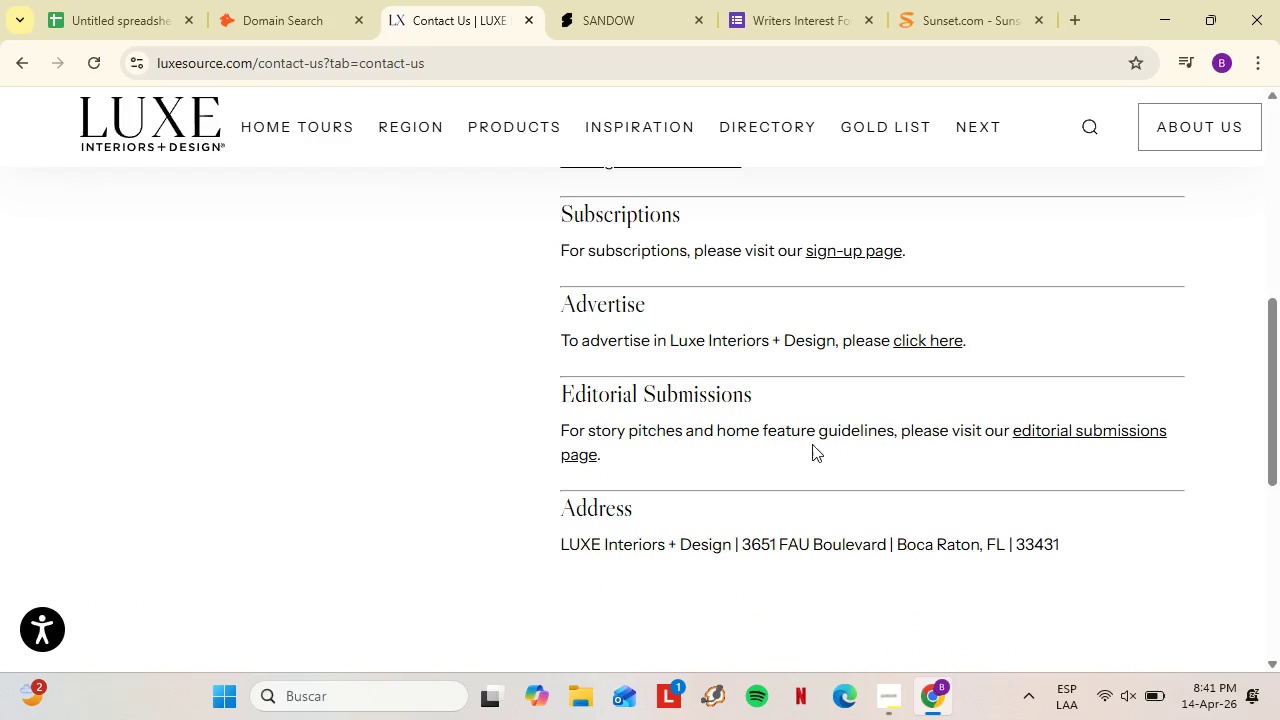 
left_click([1077, 431])
 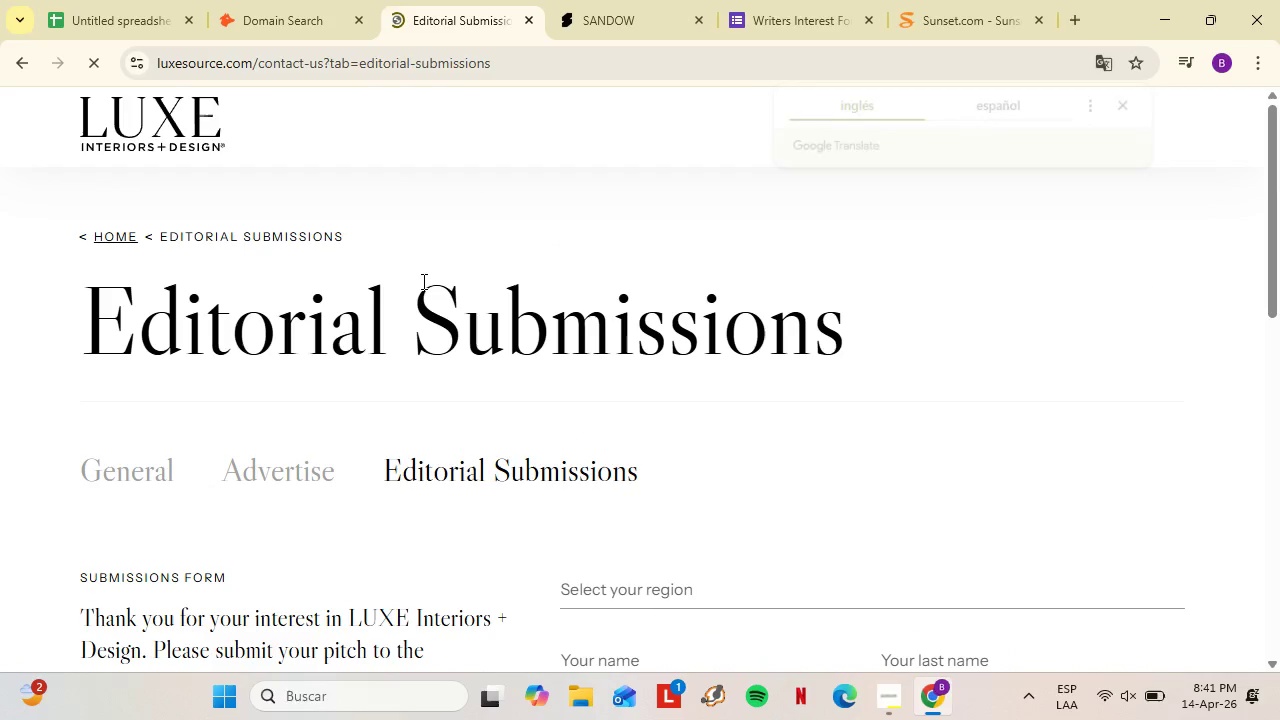 
scroll: coordinate [450, 368], scroll_direction: down, amount: 3.0
 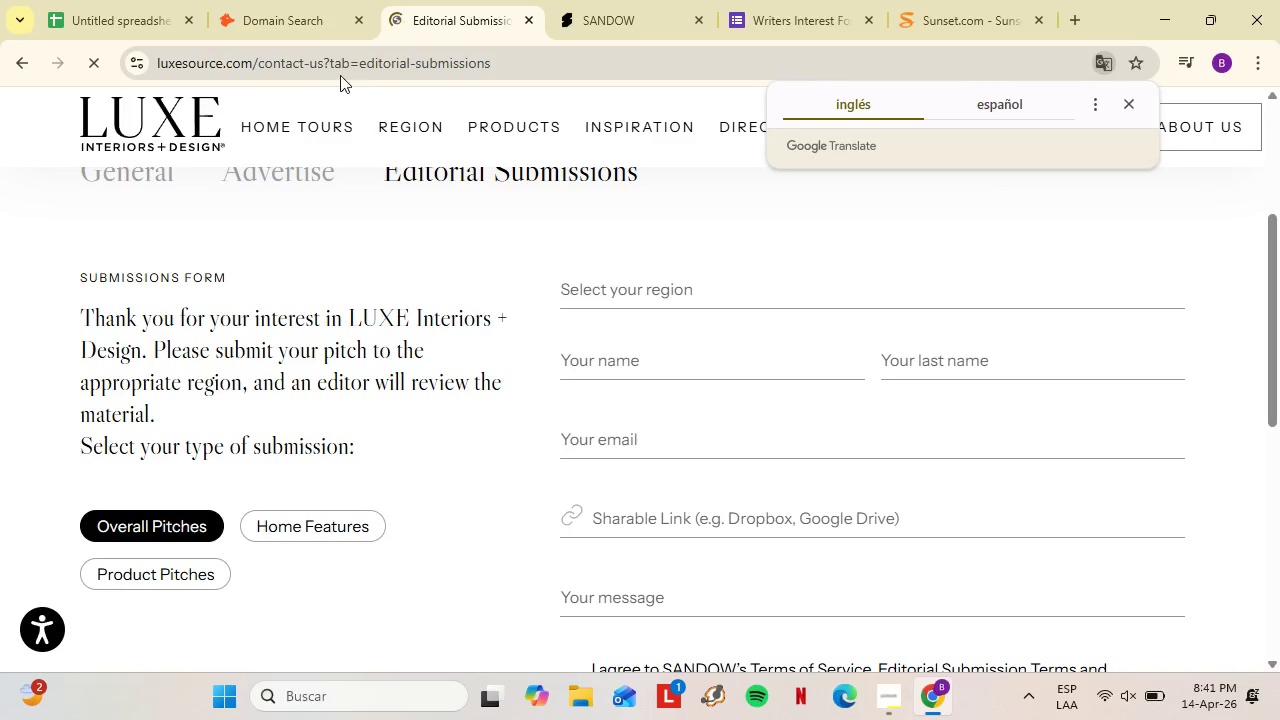 
left_click([338, 69])
 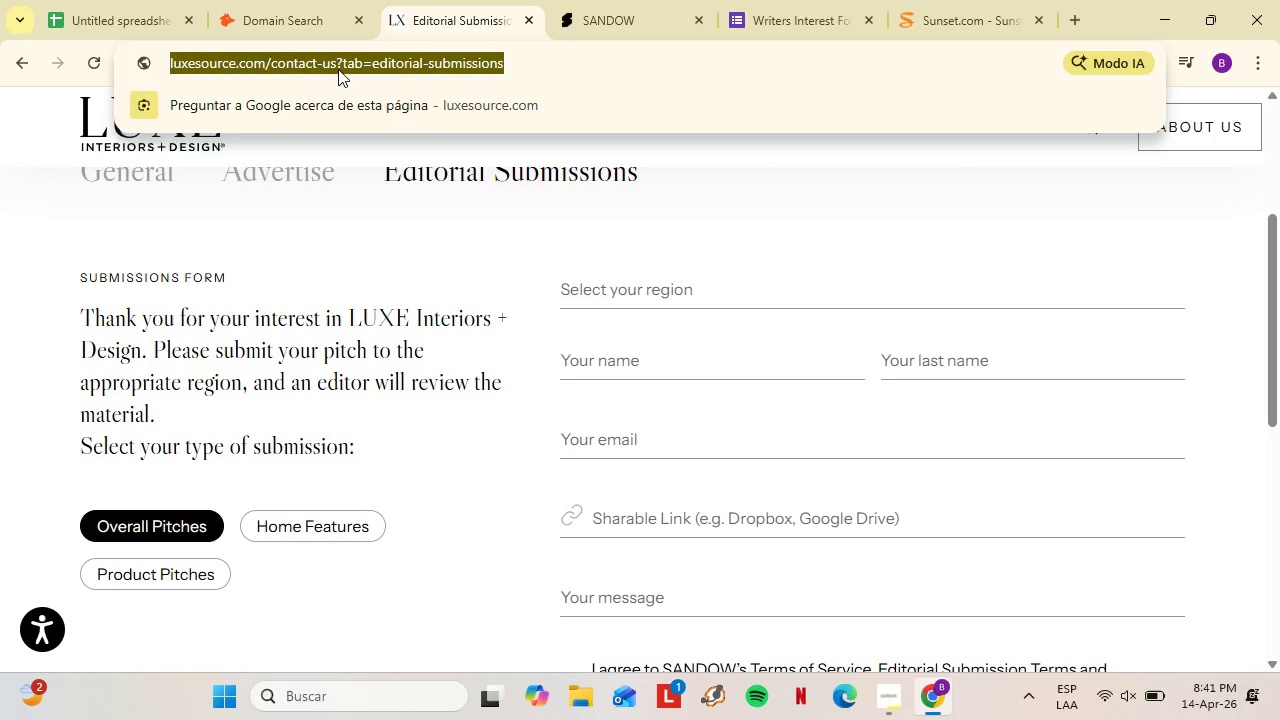 
key(Control+C)
 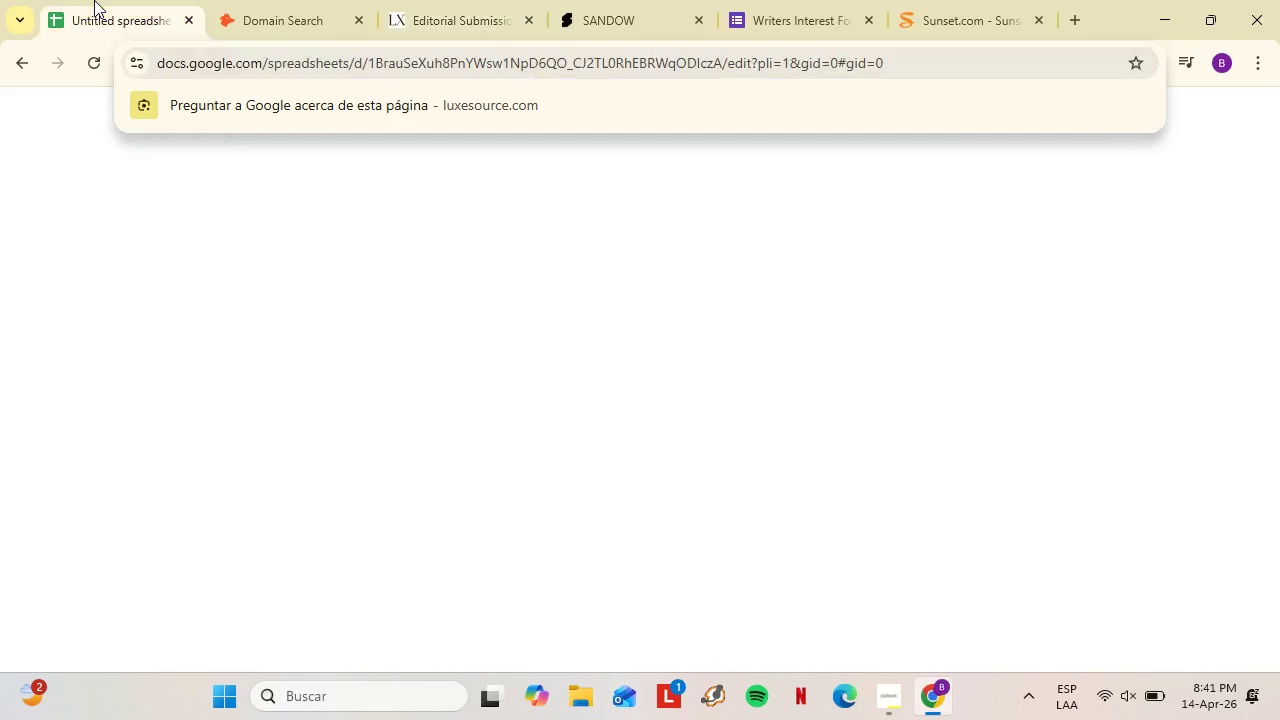 
left_click([94, 0])
 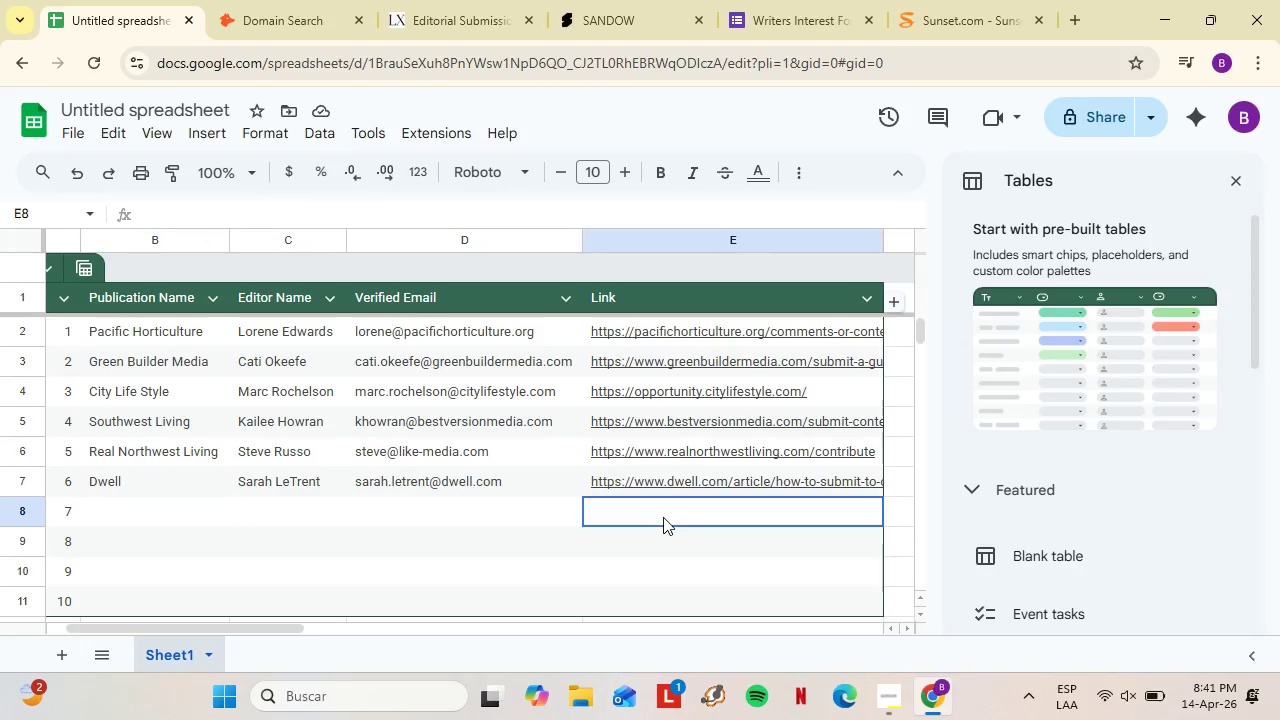 
left_click([663, 517])
 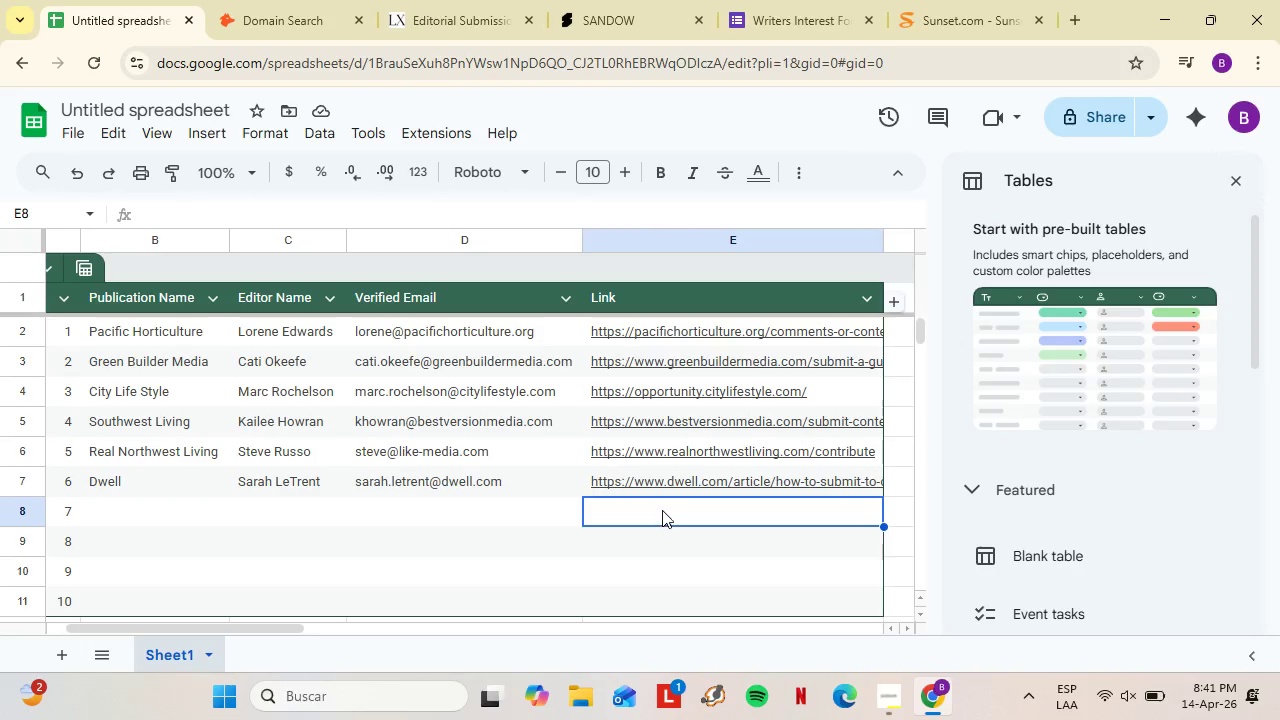 
key(Control+Shift+V)
 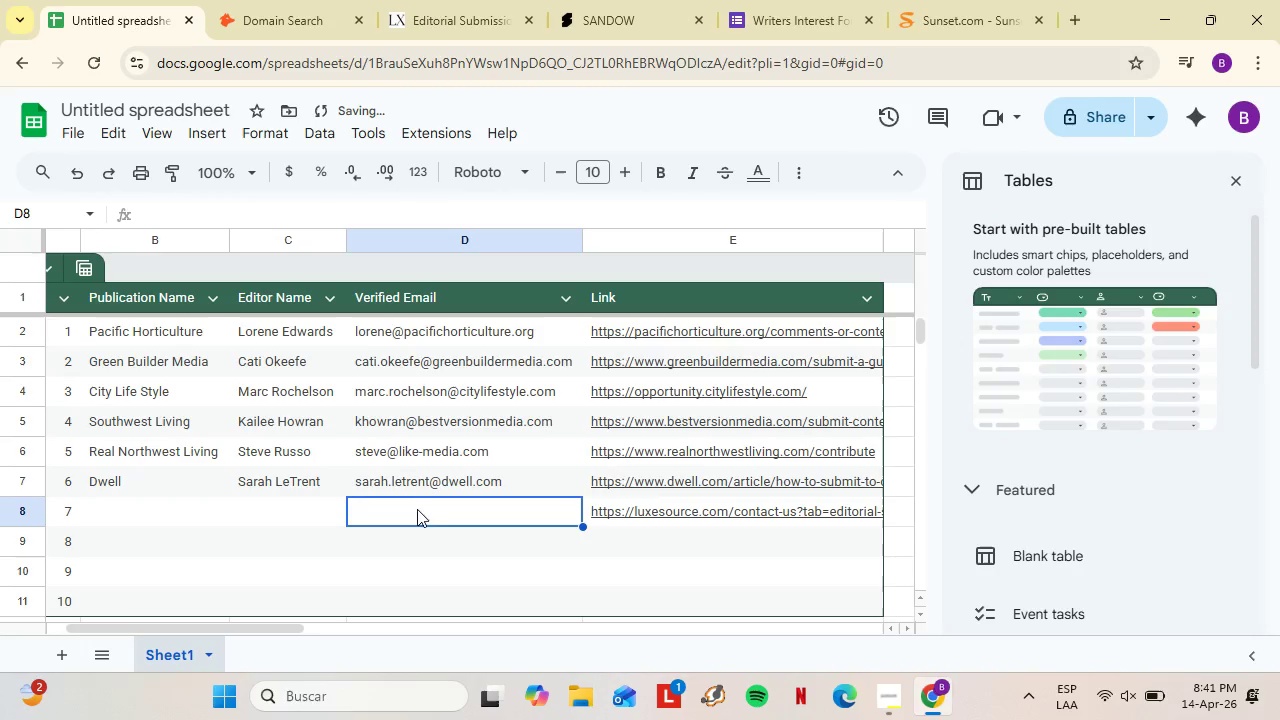 
left_click([418, 509])
 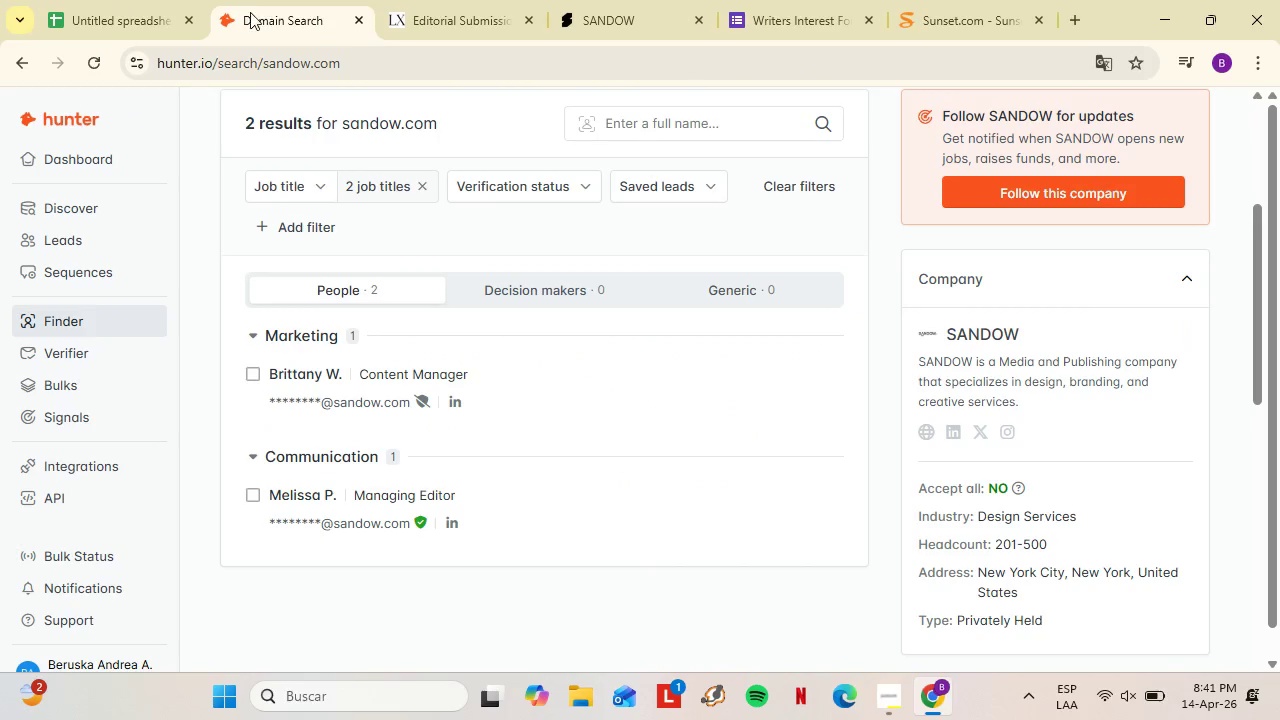 
left_click([245, 0])
 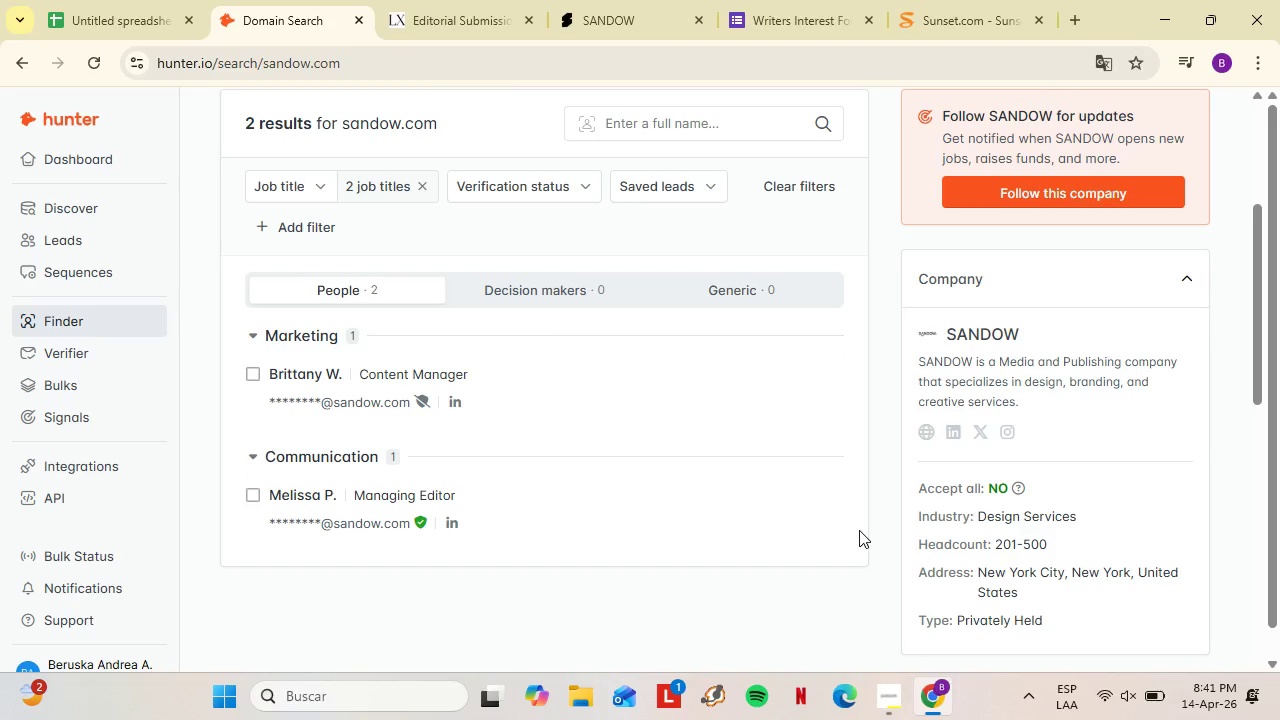 
left_click([791, 509])
 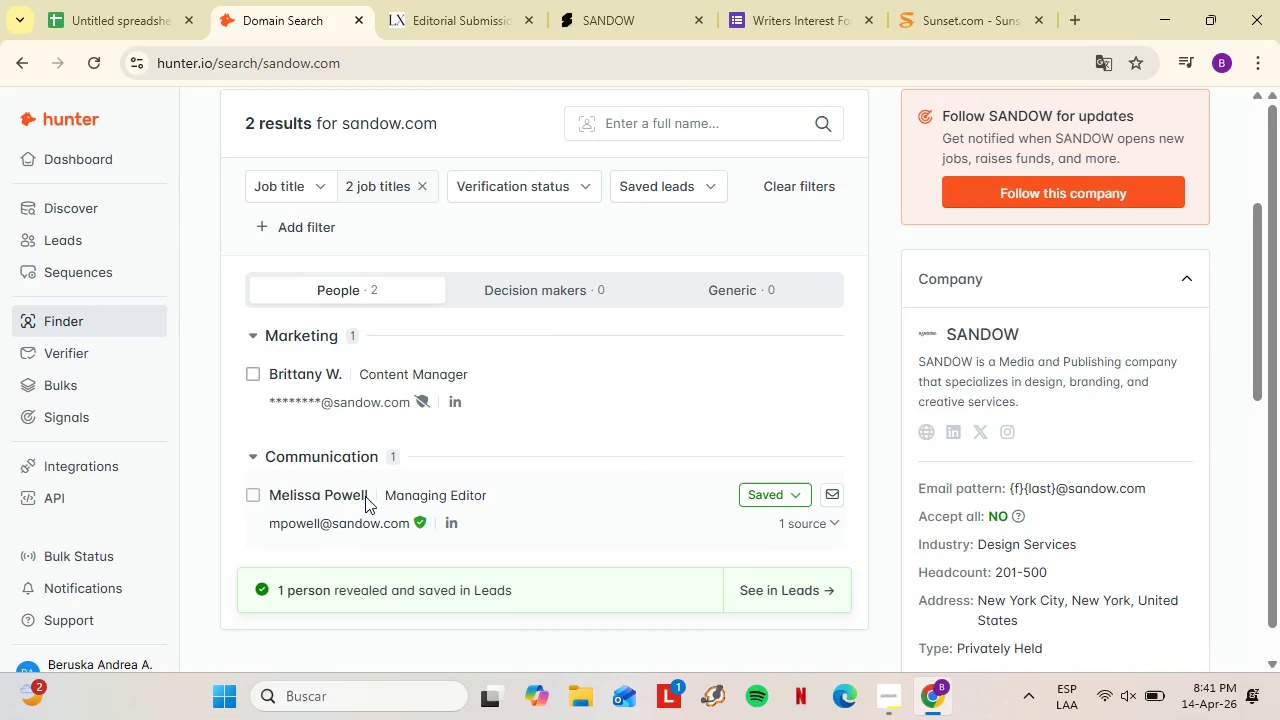 
left_click_drag(start_coordinate=[353, 488], to_coordinate=[332, 490])
 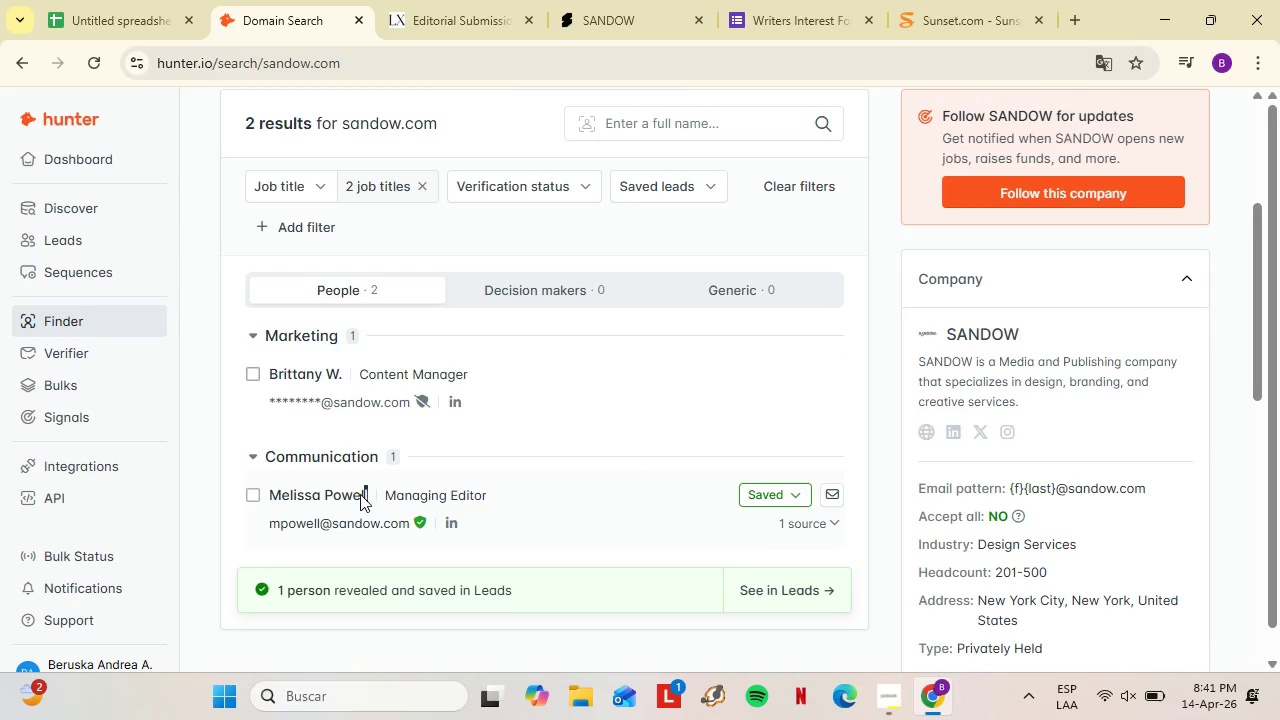 
left_click_drag(start_coordinate=[368, 494], to_coordinate=[273, 494])
 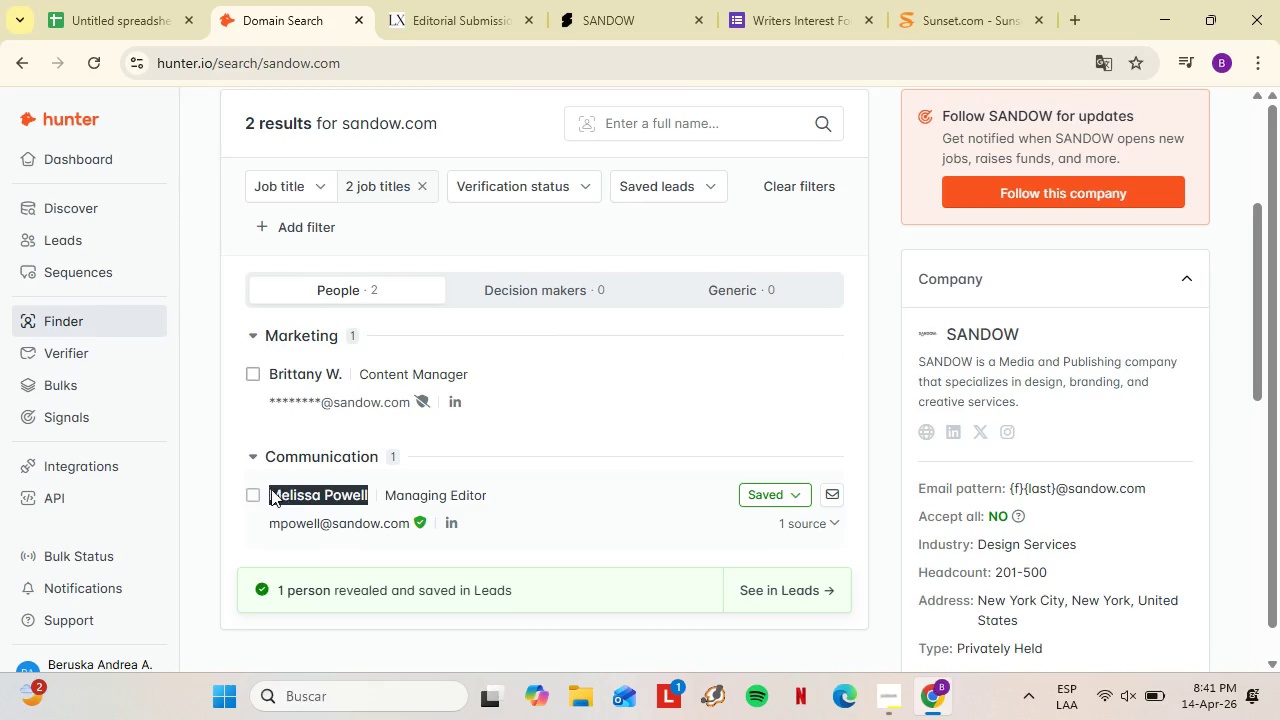 
key(Control+C)
 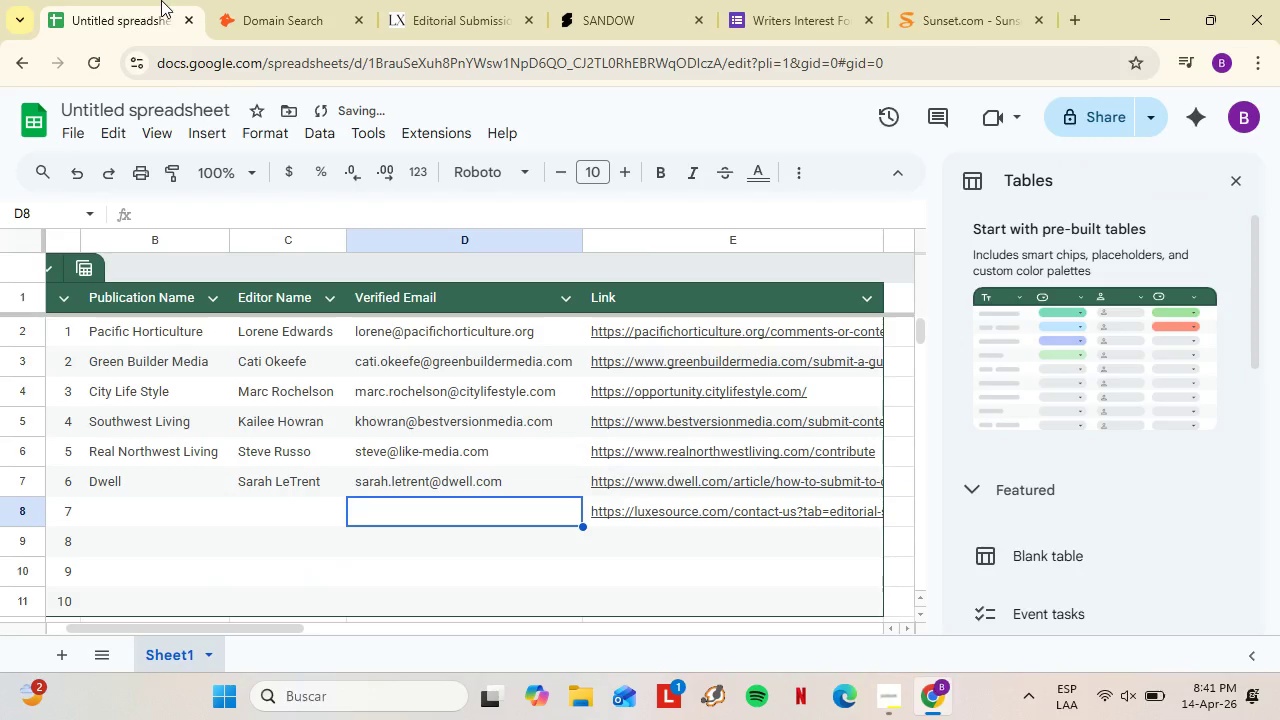 
left_click([161, 0])
 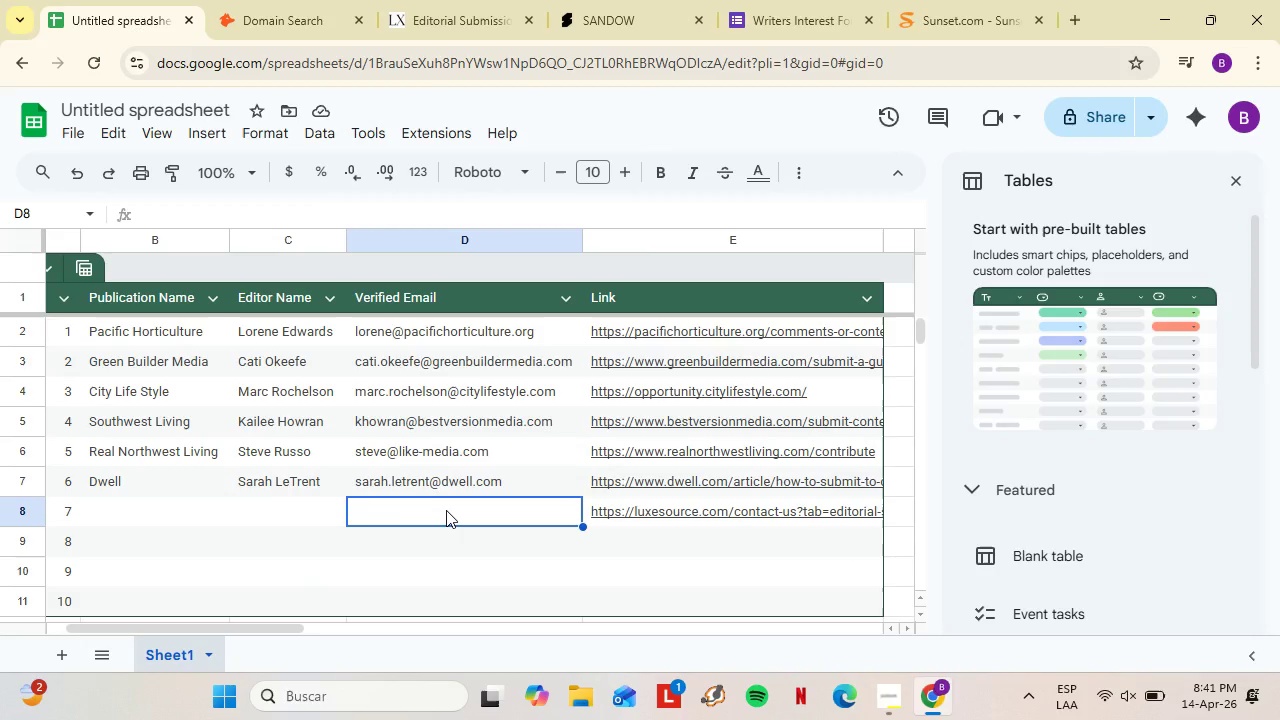 
key(Control+Shift+V)
 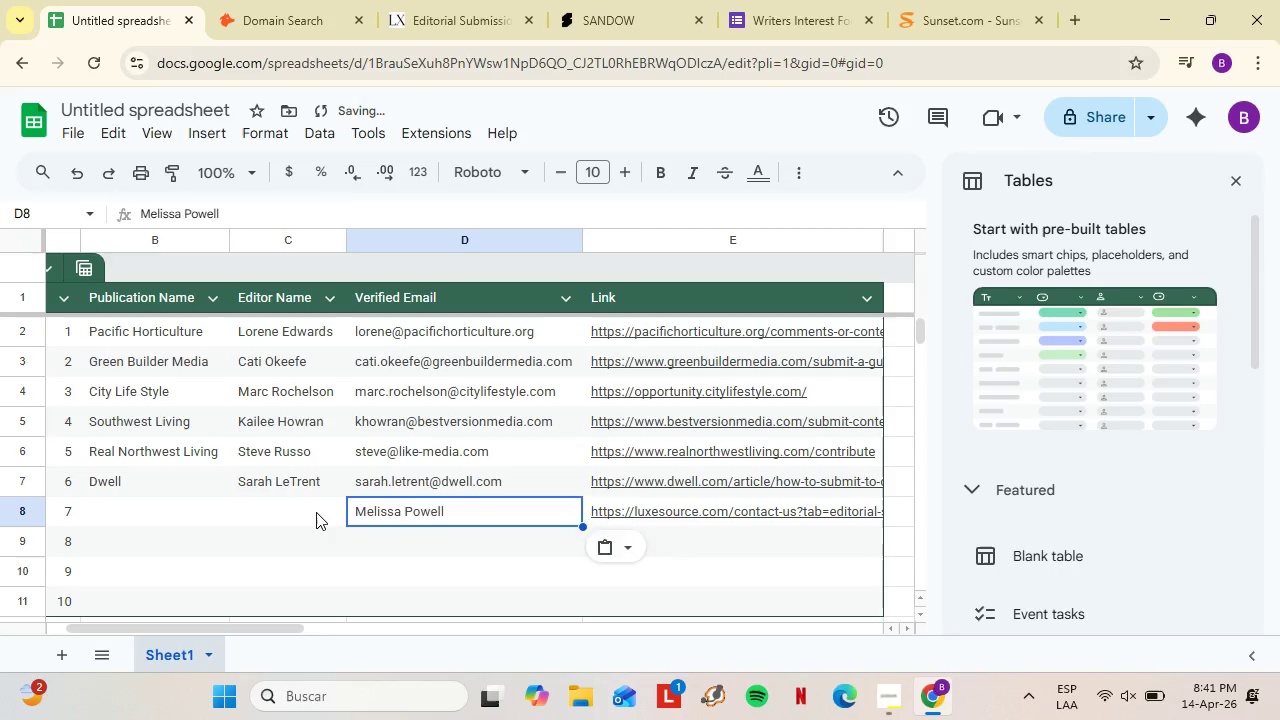 
left_click([316, 512])
 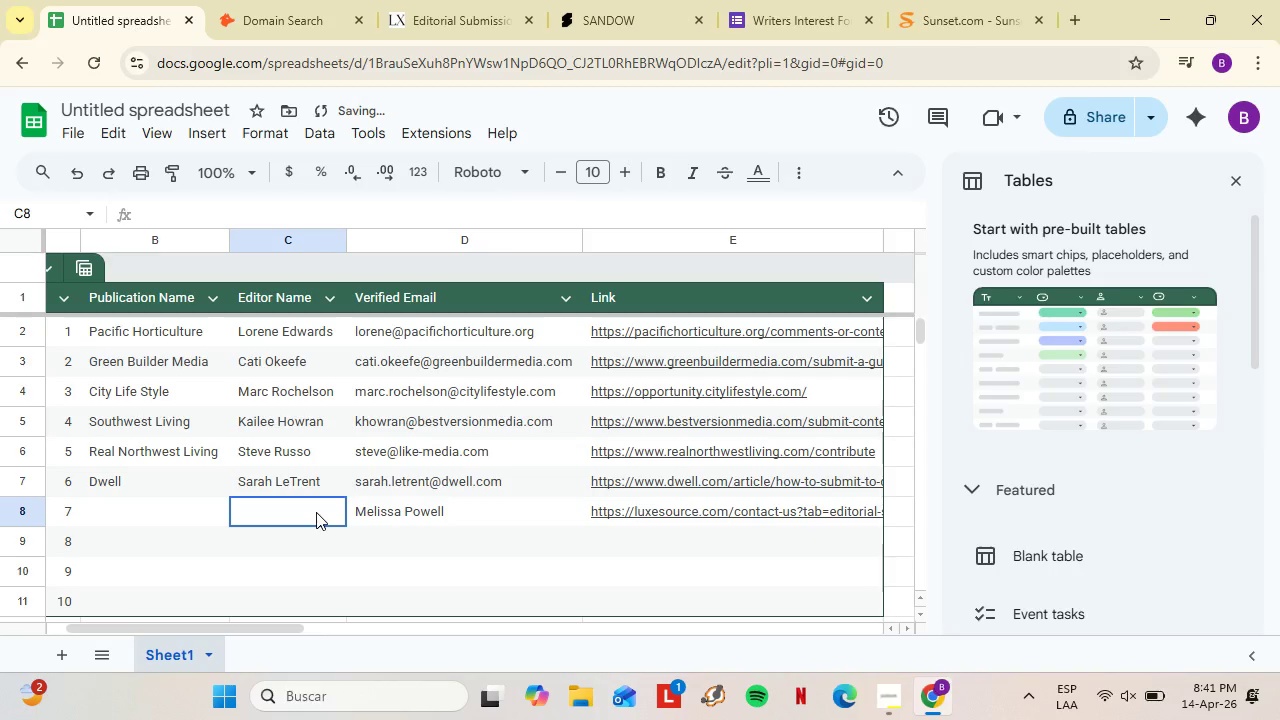 
key(Control+ControlLeft)
 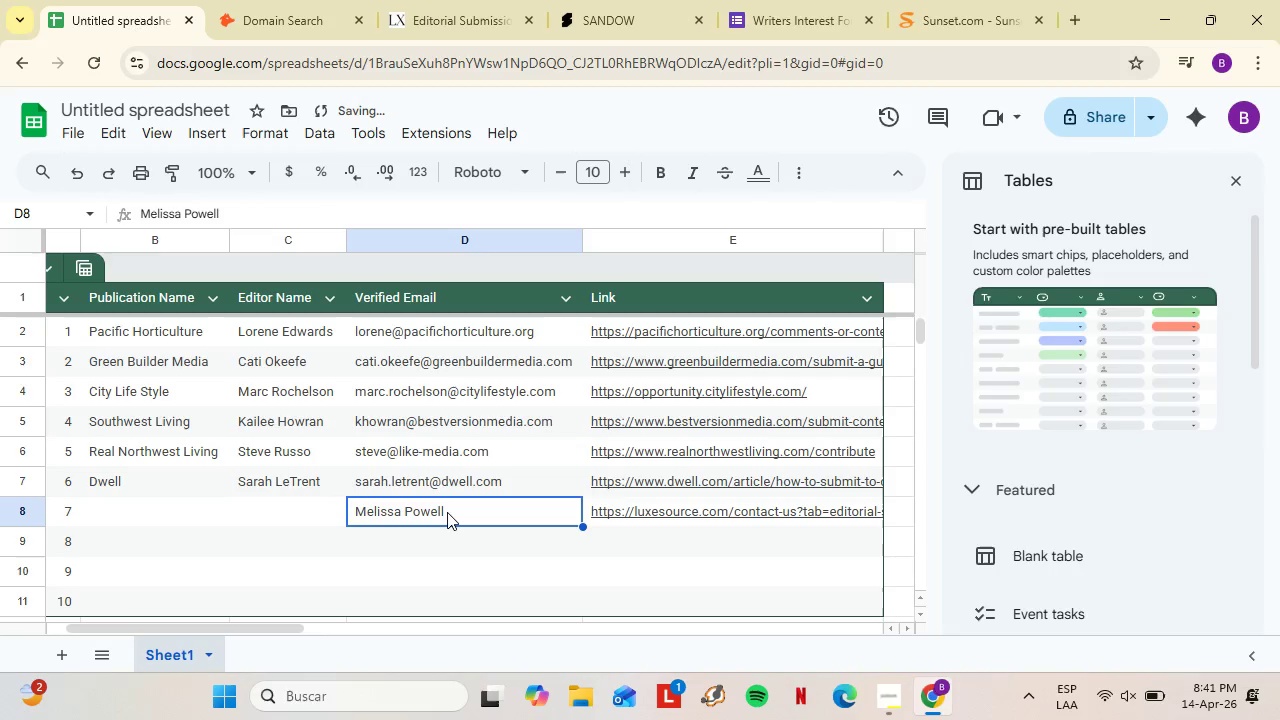 
left_click([447, 512])
 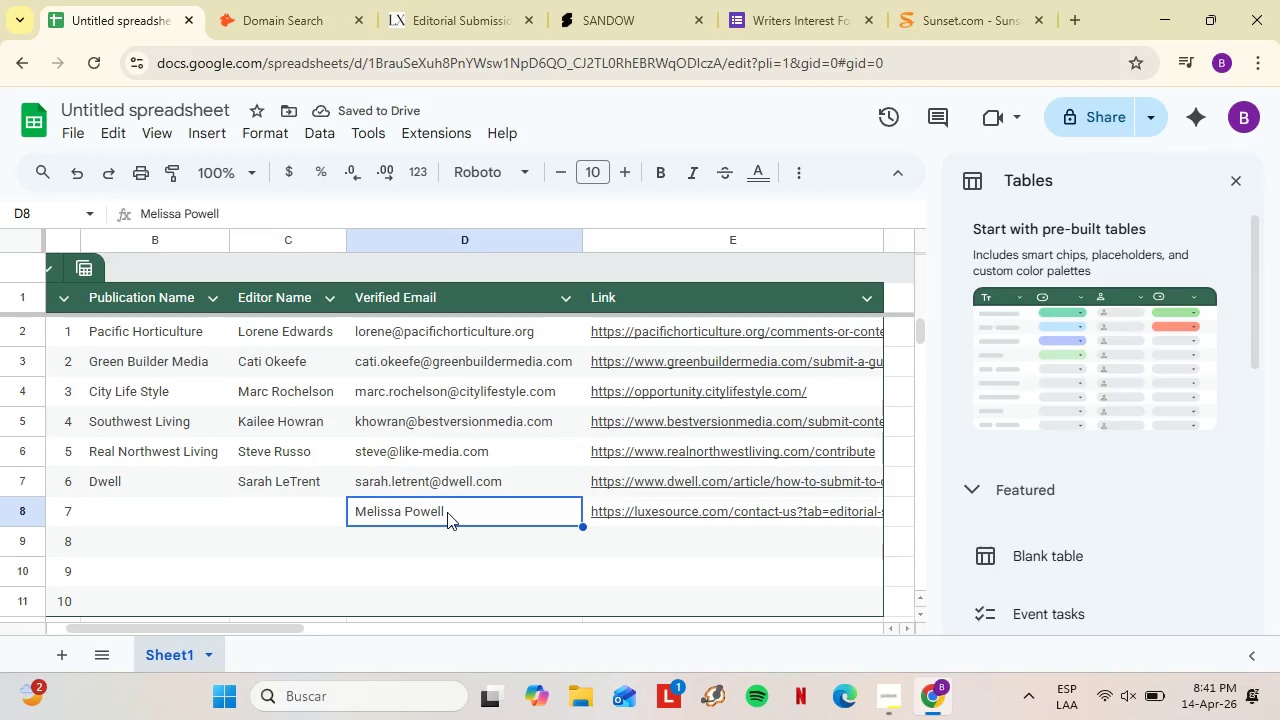 
key(Control+X)
 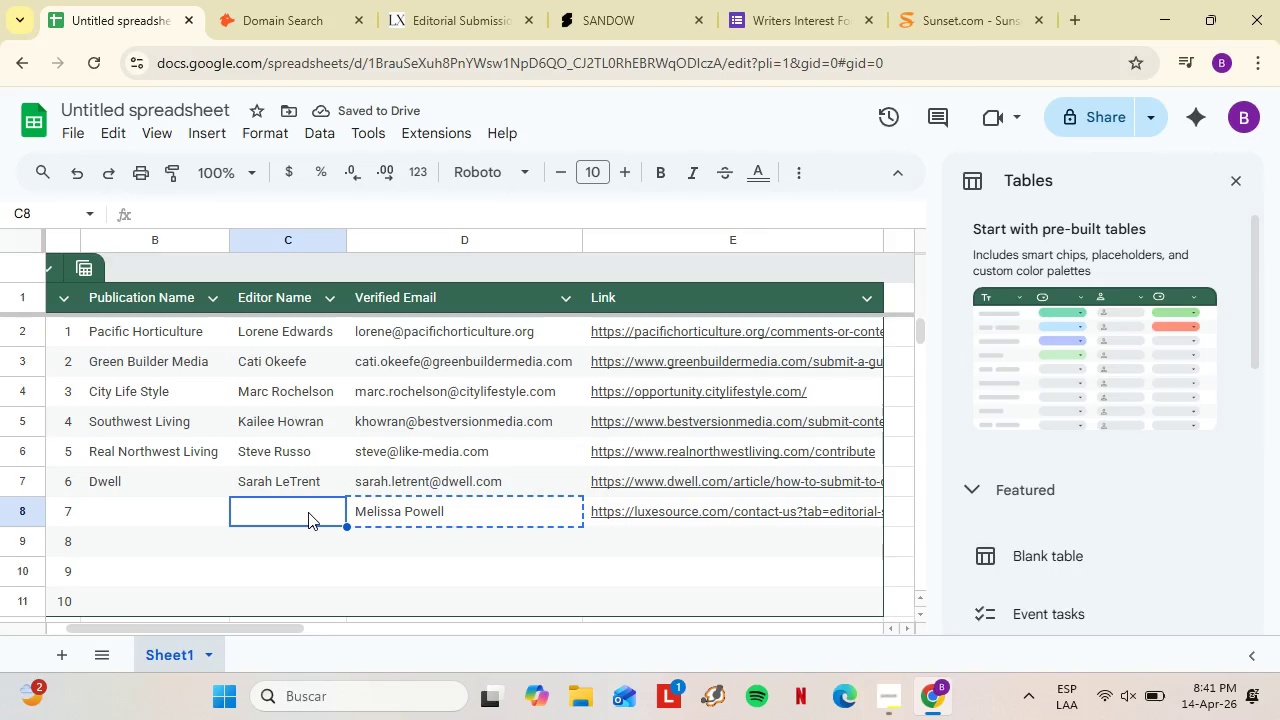 
left_click([308, 512])
 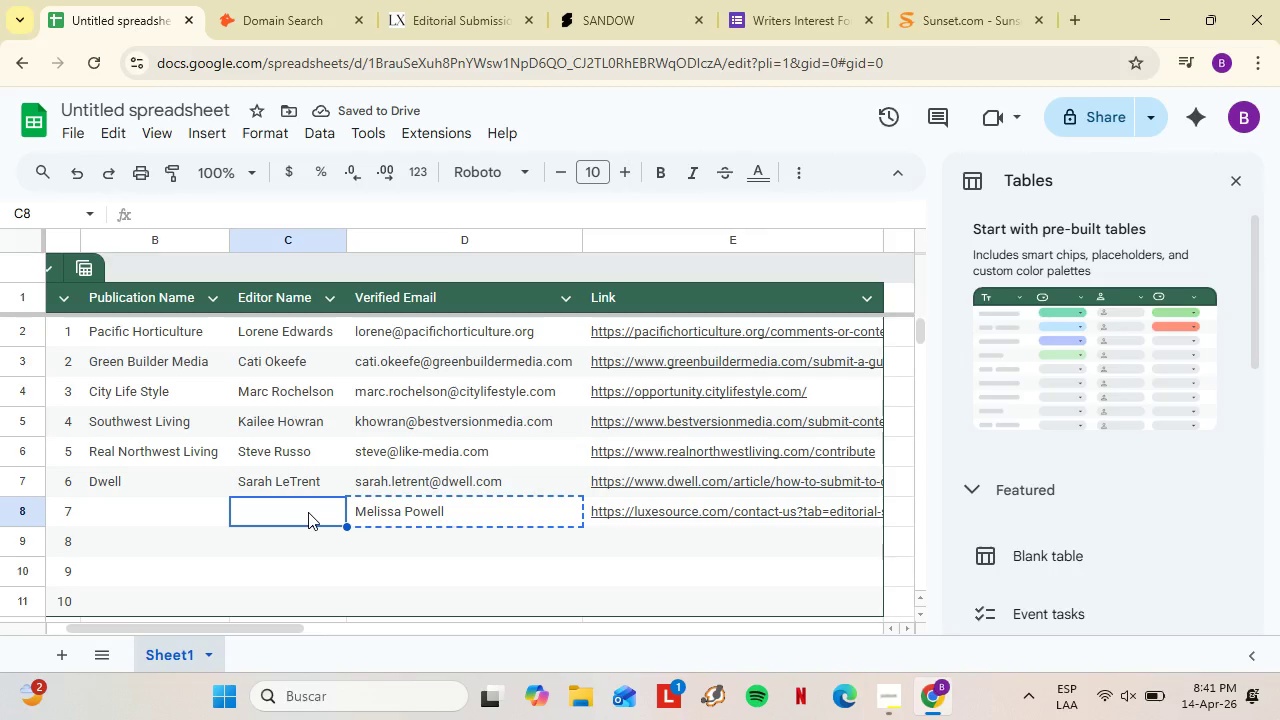 
key(Control+V)
 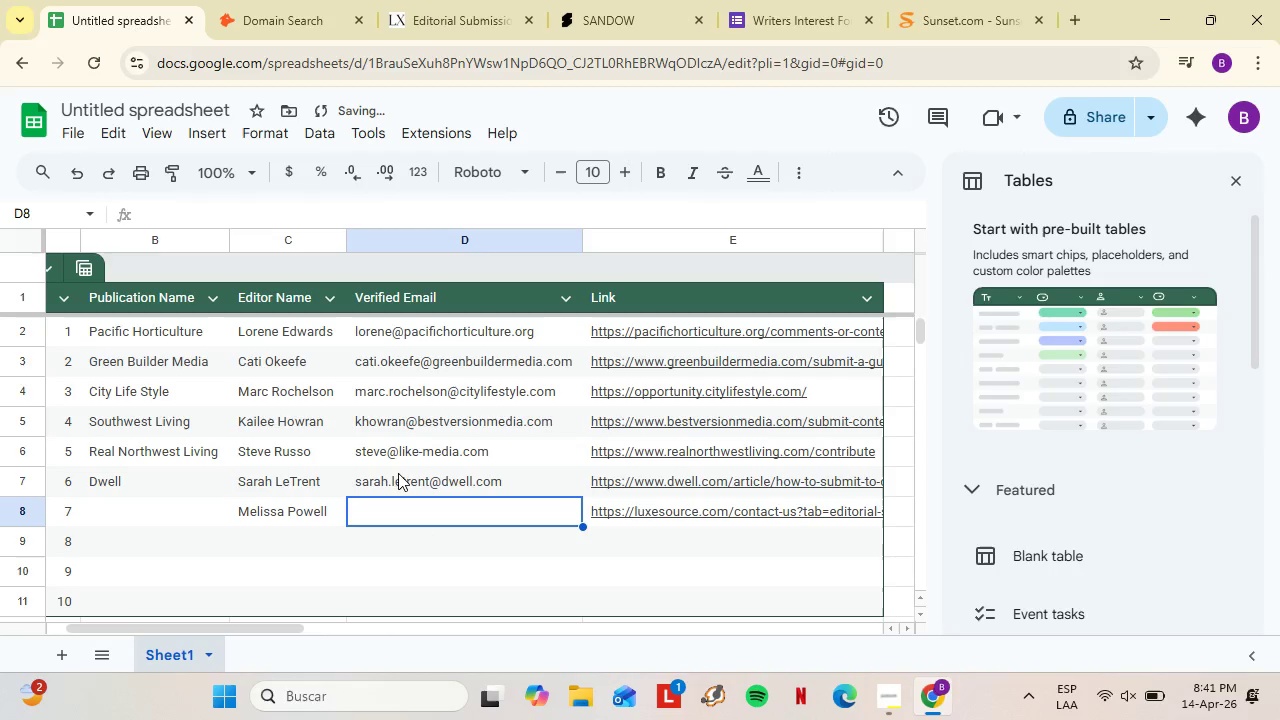 
left_click([421, 523])
 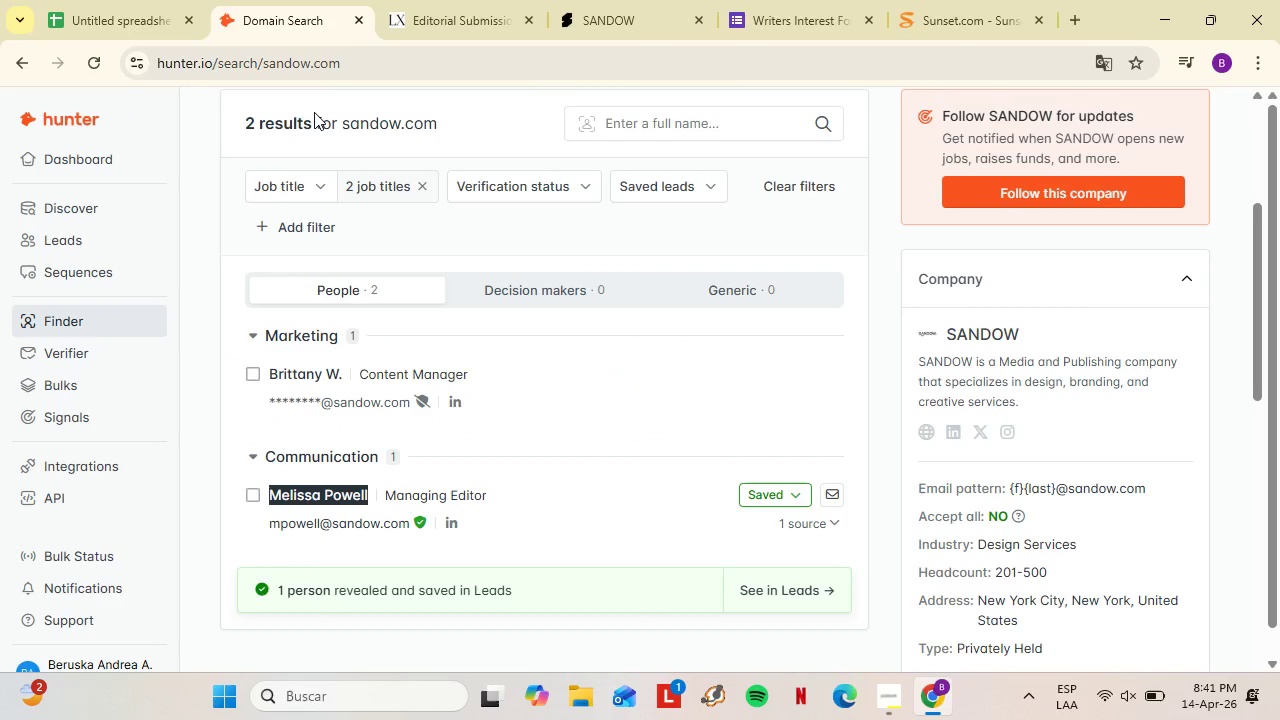 
left_click([287, 0])
 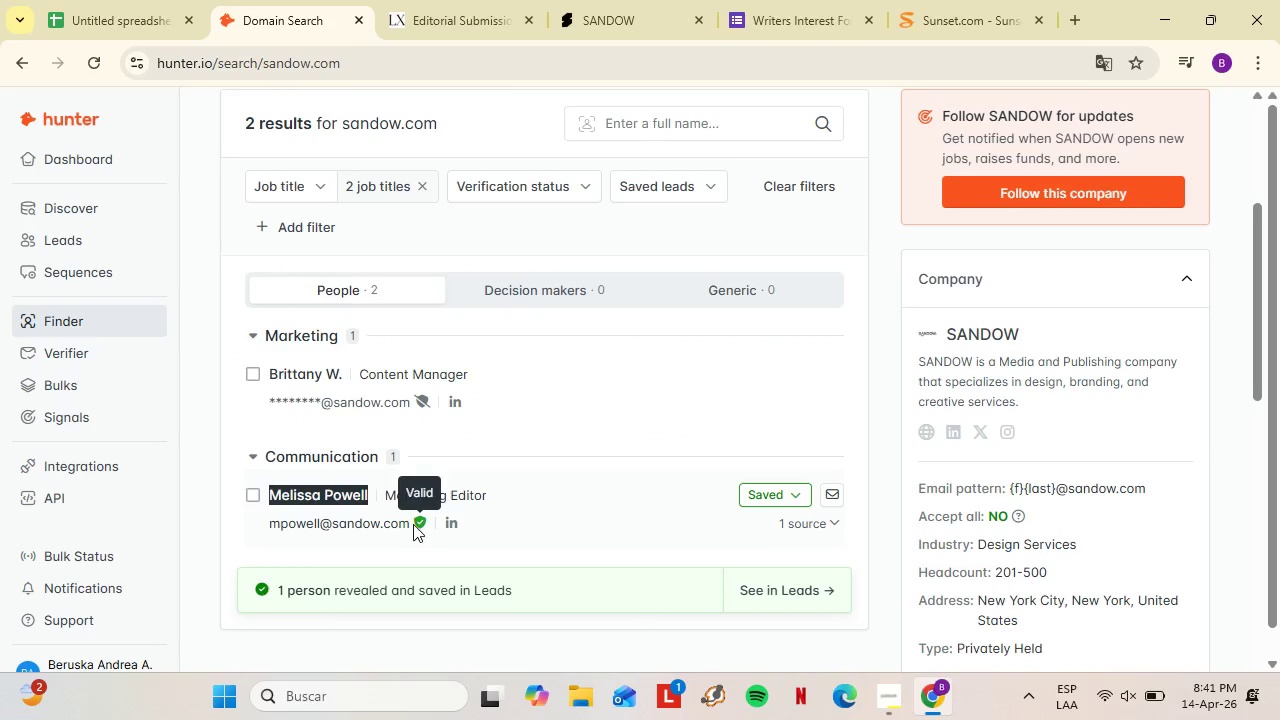 
left_click_drag(start_coordinate=[413, 524], to_coordinate=[272, 529])
 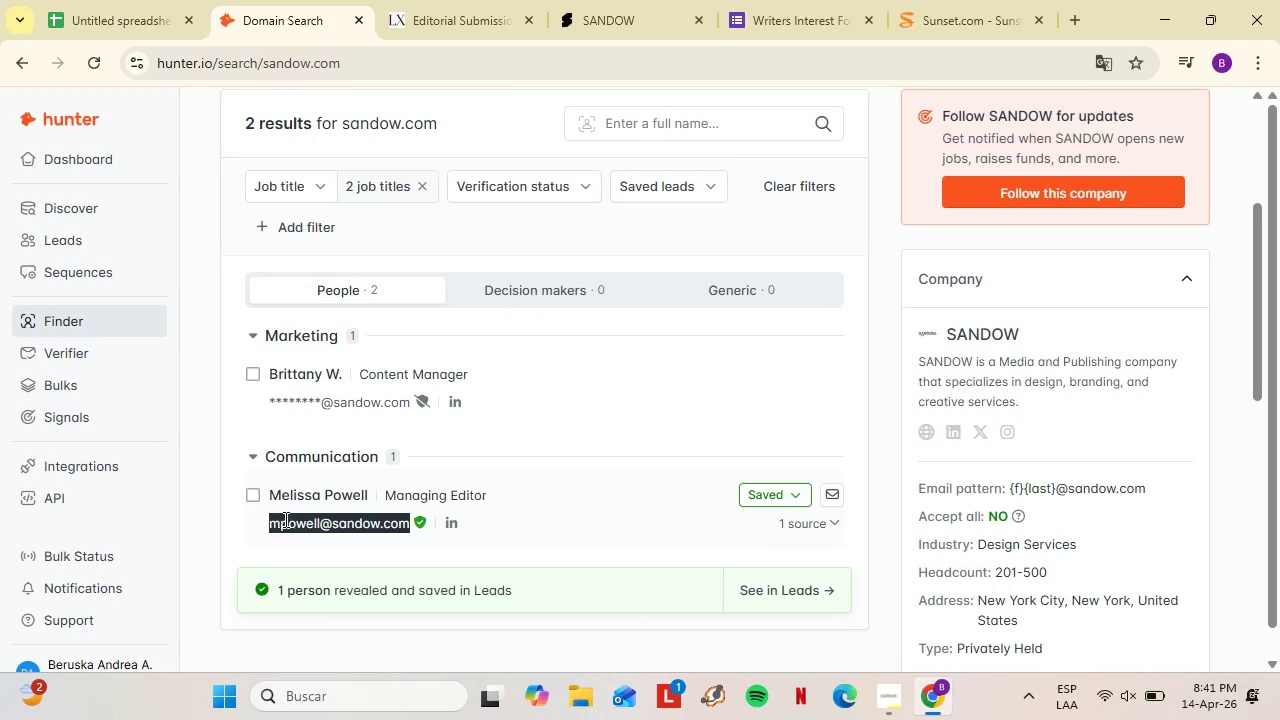 
key(Control+C)
 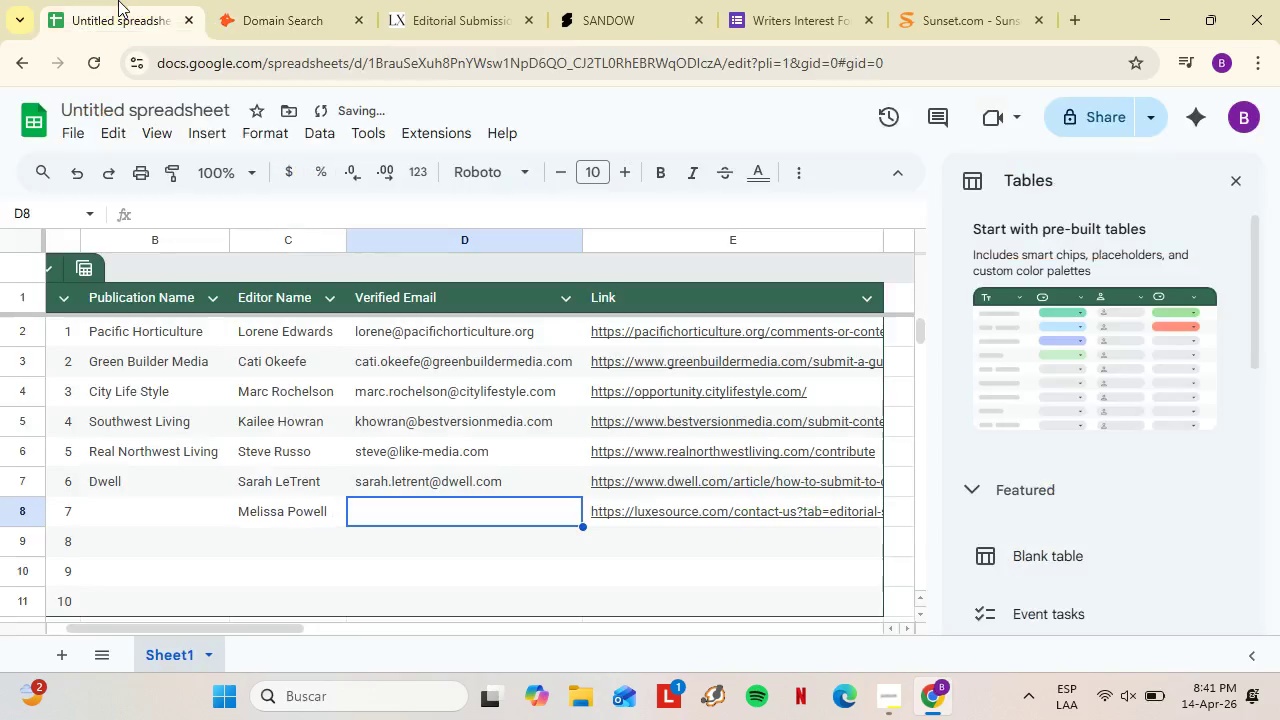 
left_click([118, 0])
 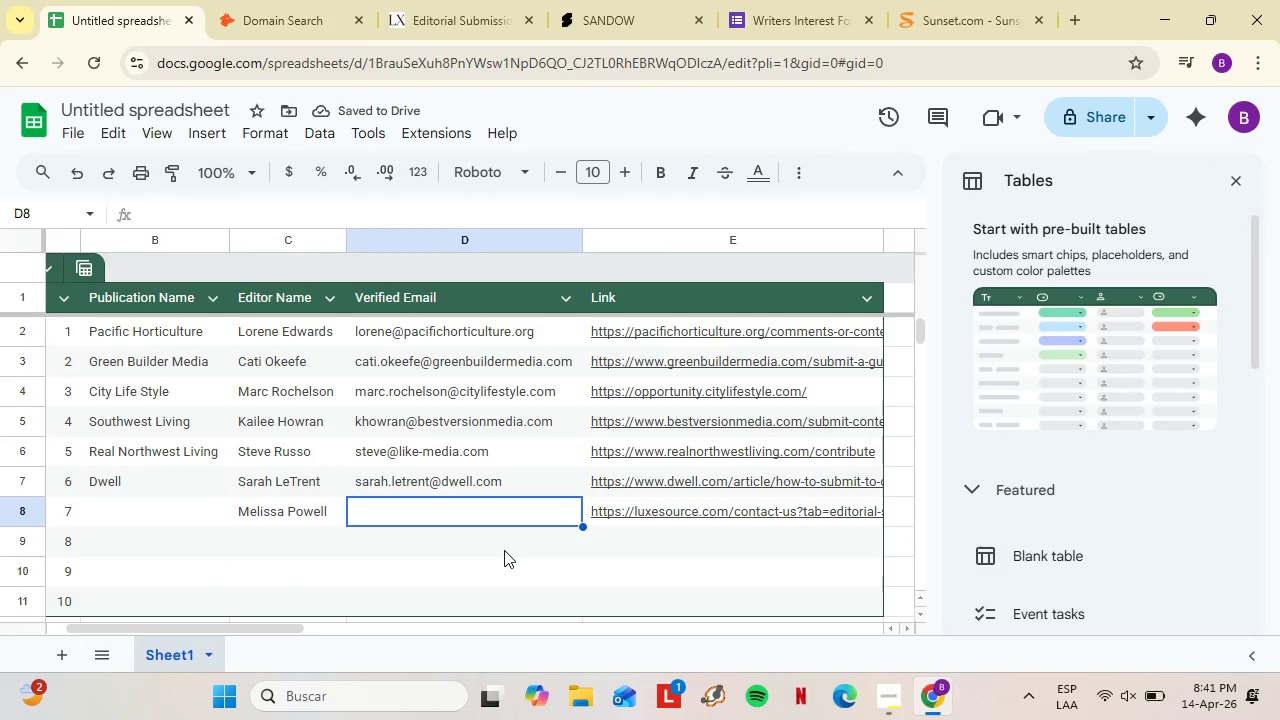 
key(Control+Shift+V)
 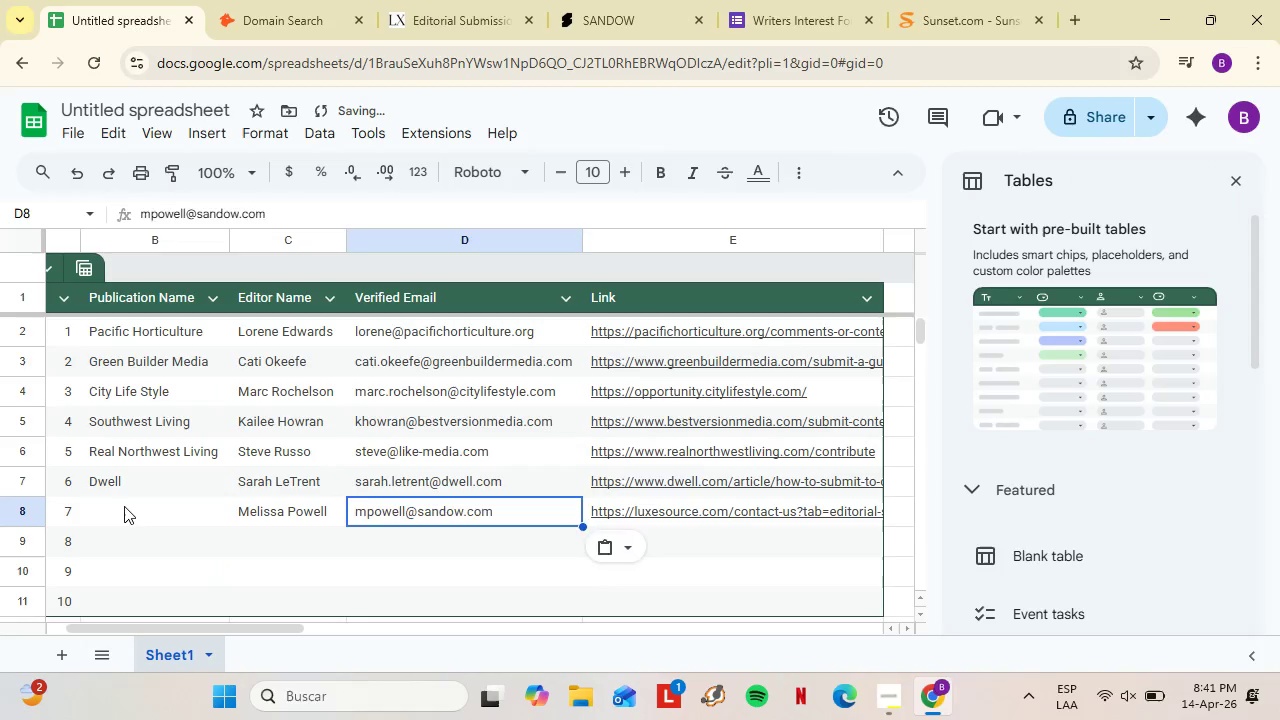 
left_click([124, 506])
 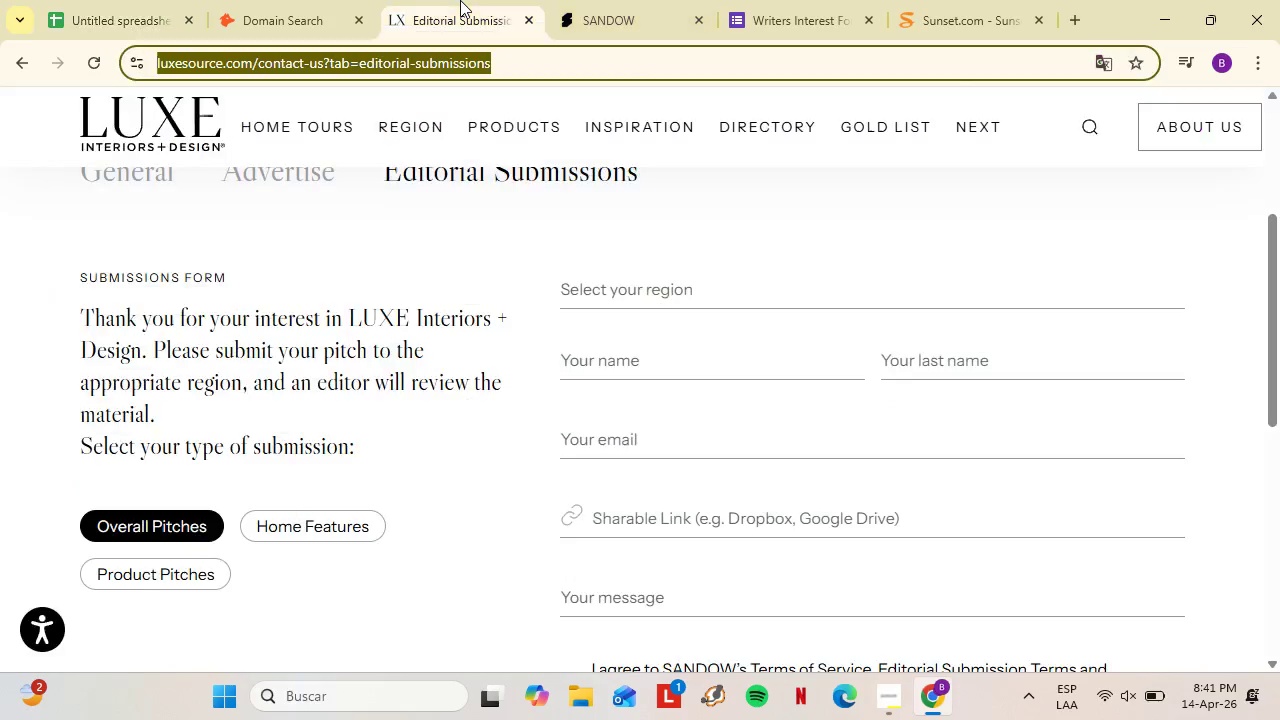 
left_click([460, 0])
 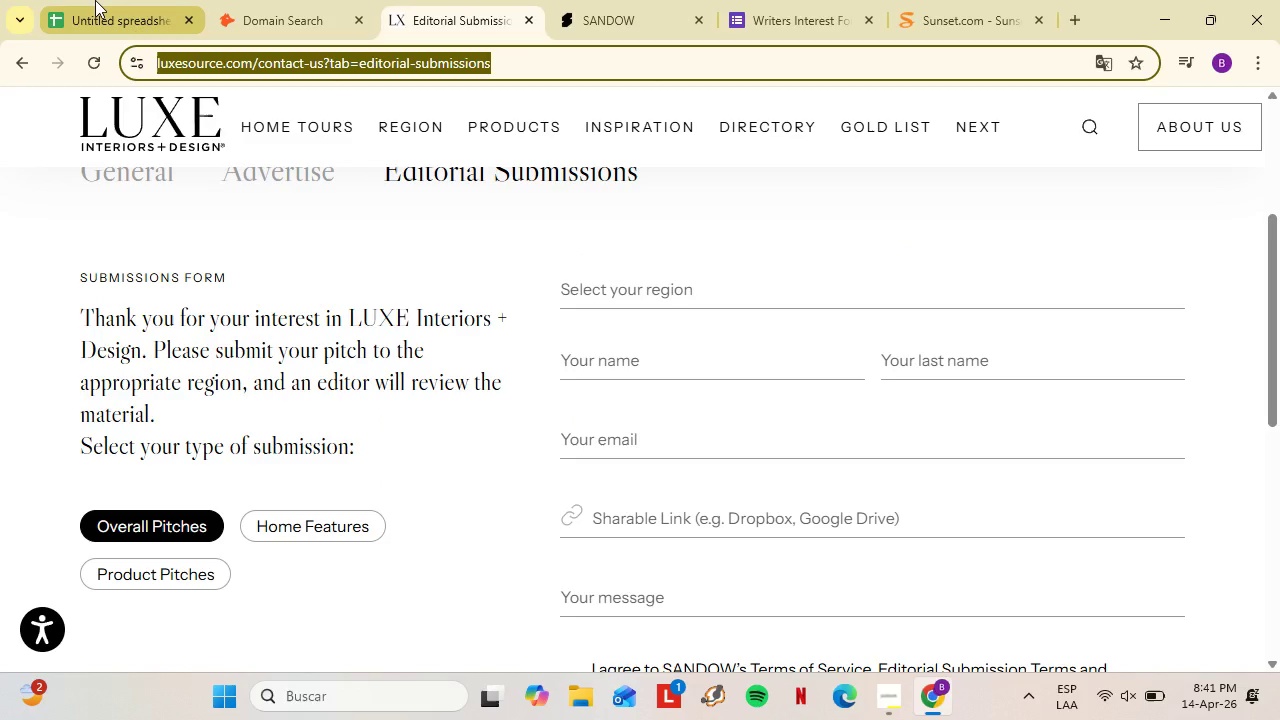 
left_click([95, 0])
 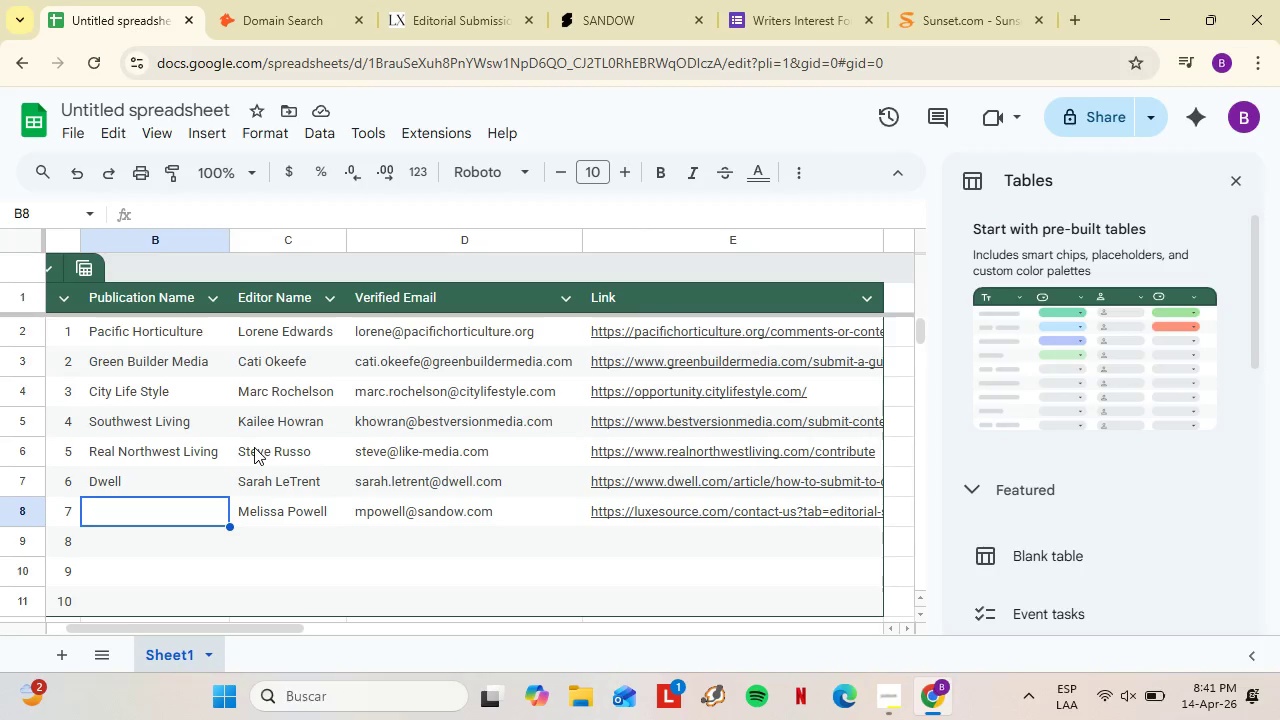 
type(LUXE Interios )
key(Backspace)
key(Backspace)
type(rs = design)
 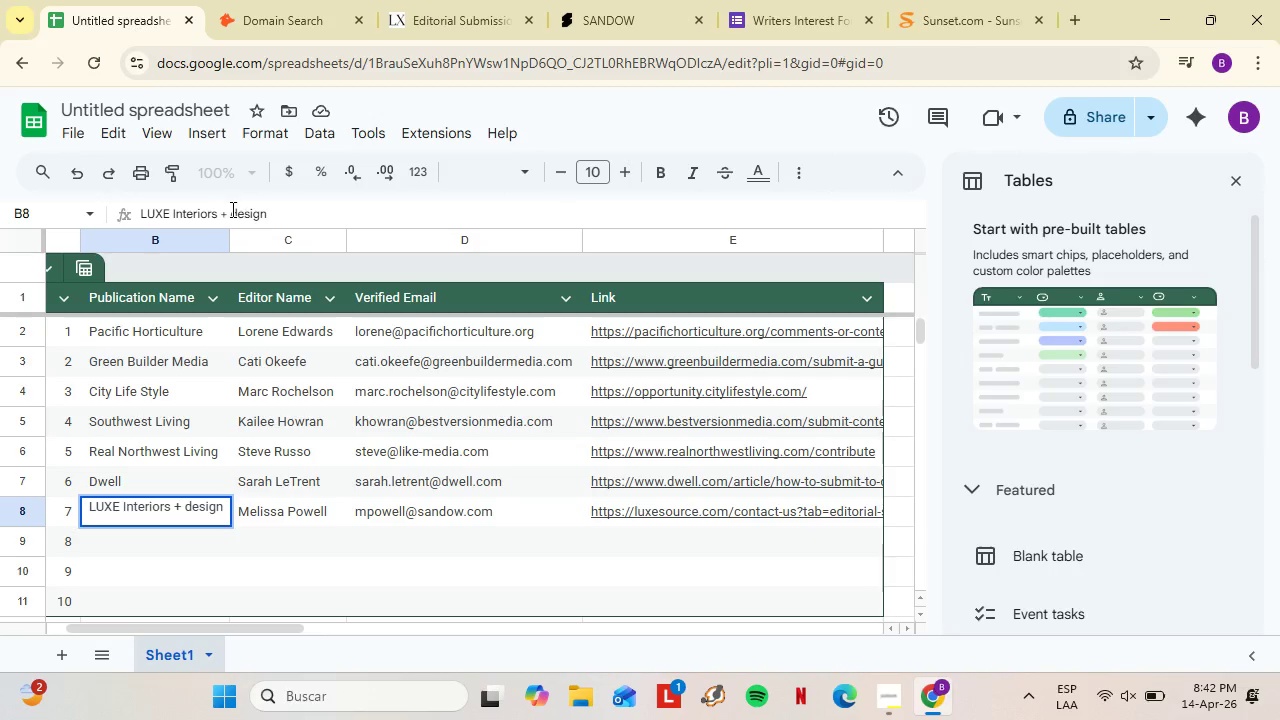 
left_click([236, 212])
 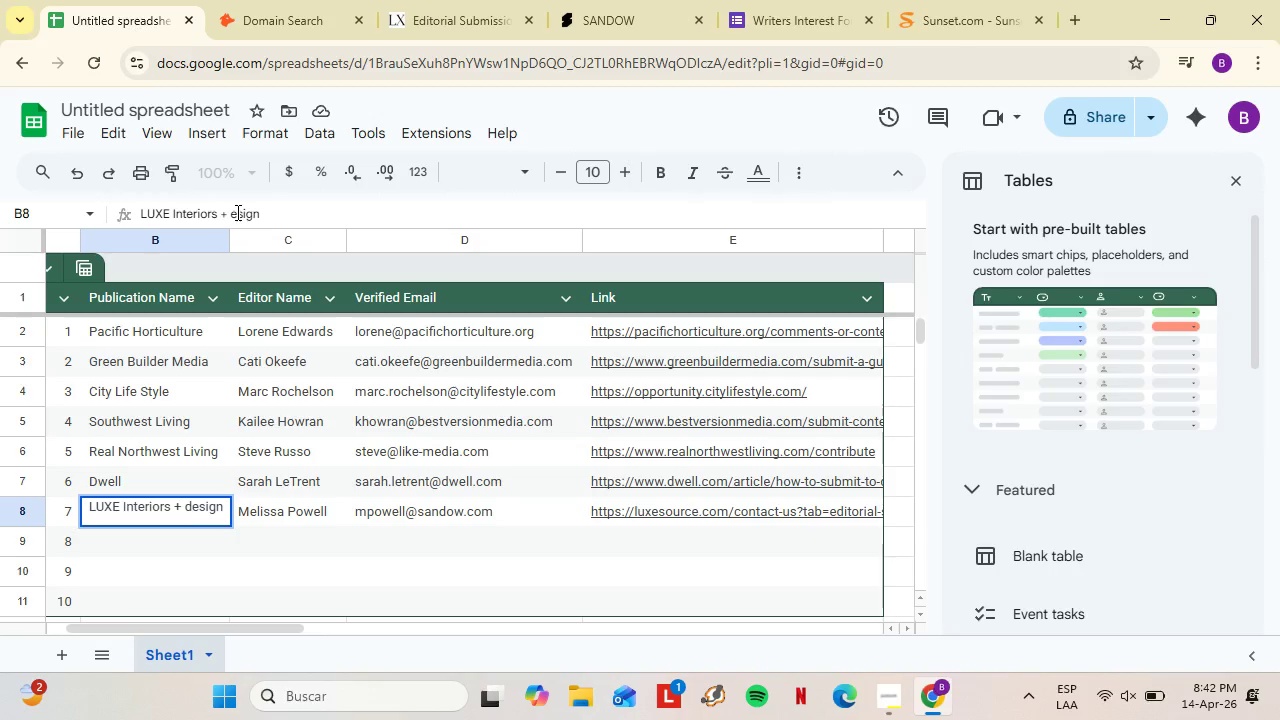 
key(Backspace)
 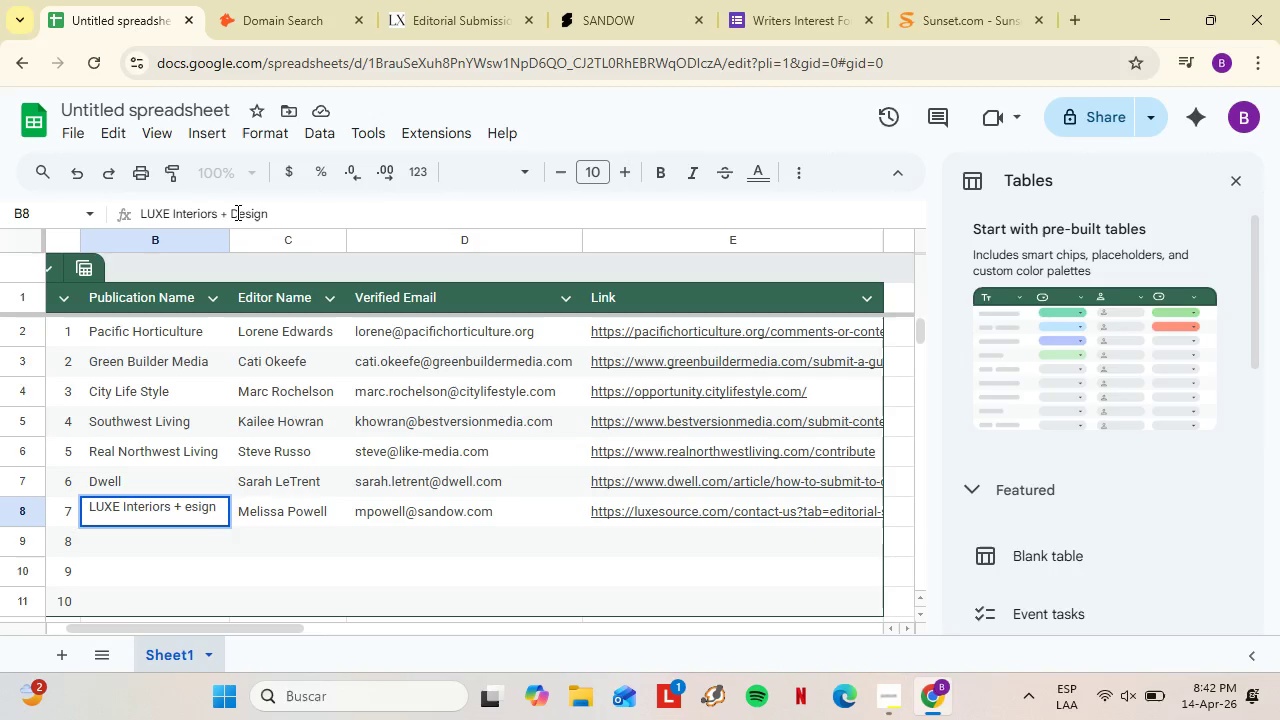 
key(Shift+D)
 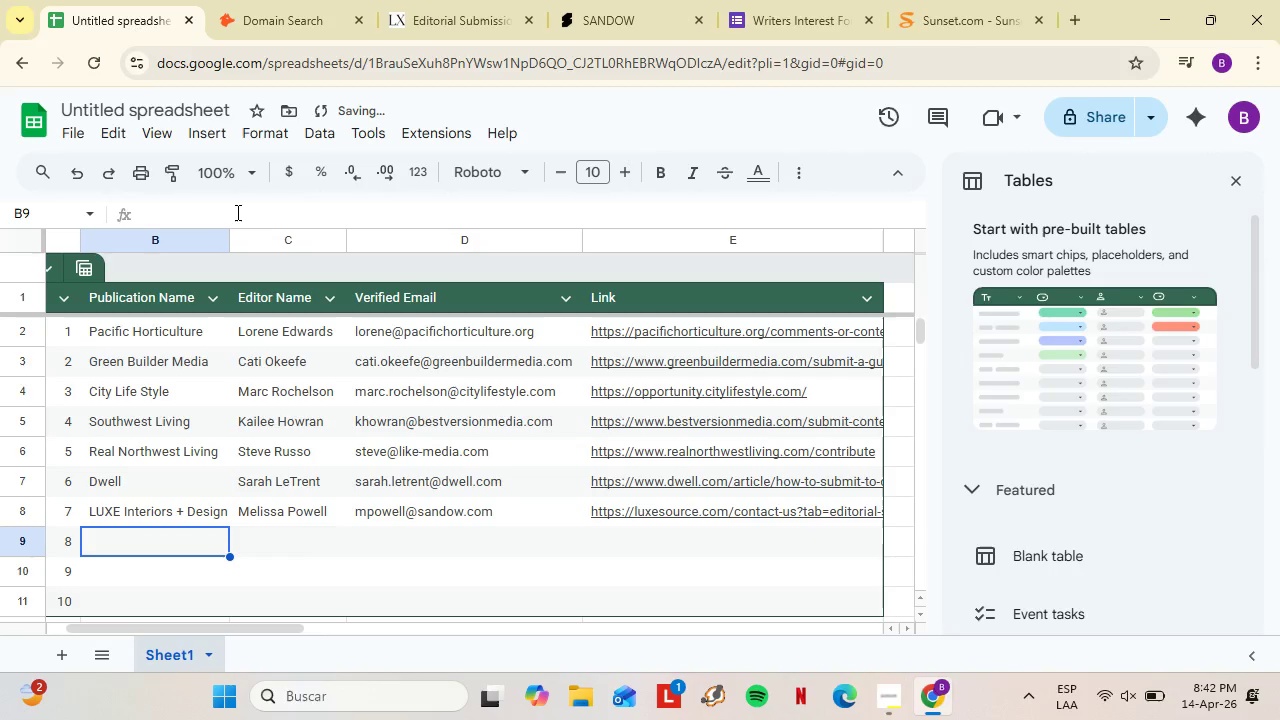 
key(Enter)
 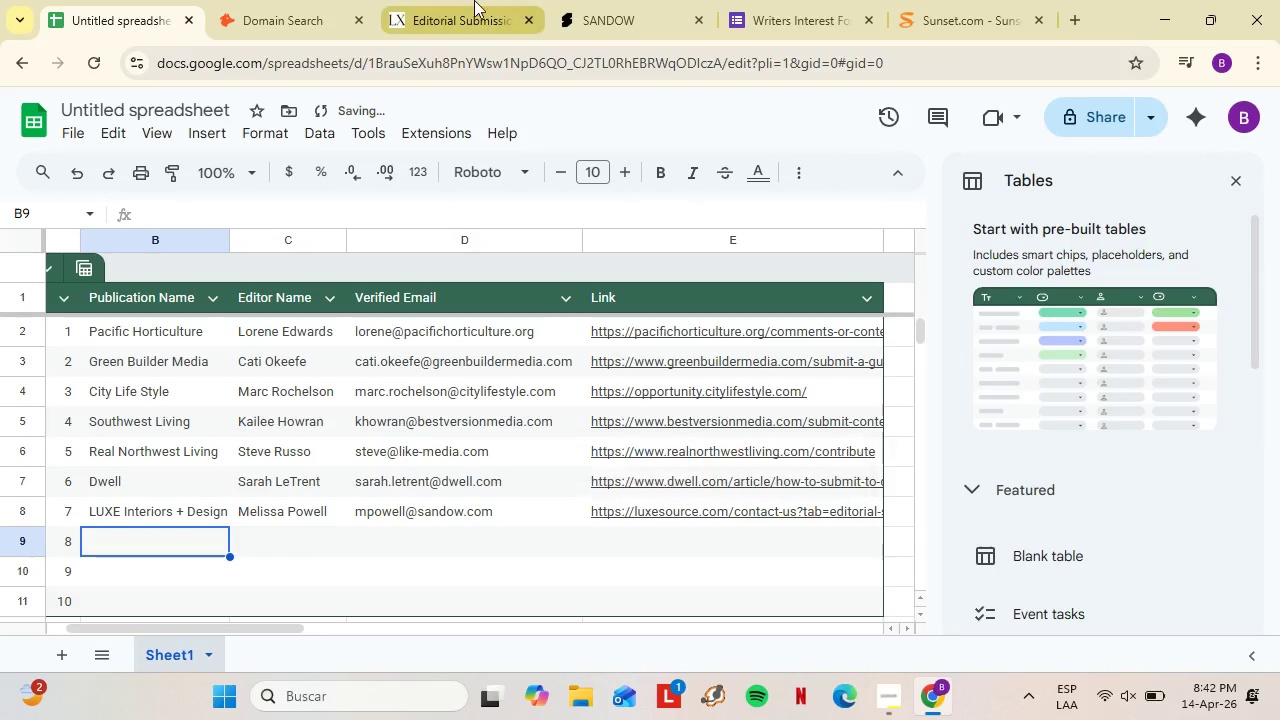 
left_click([468, 0])
 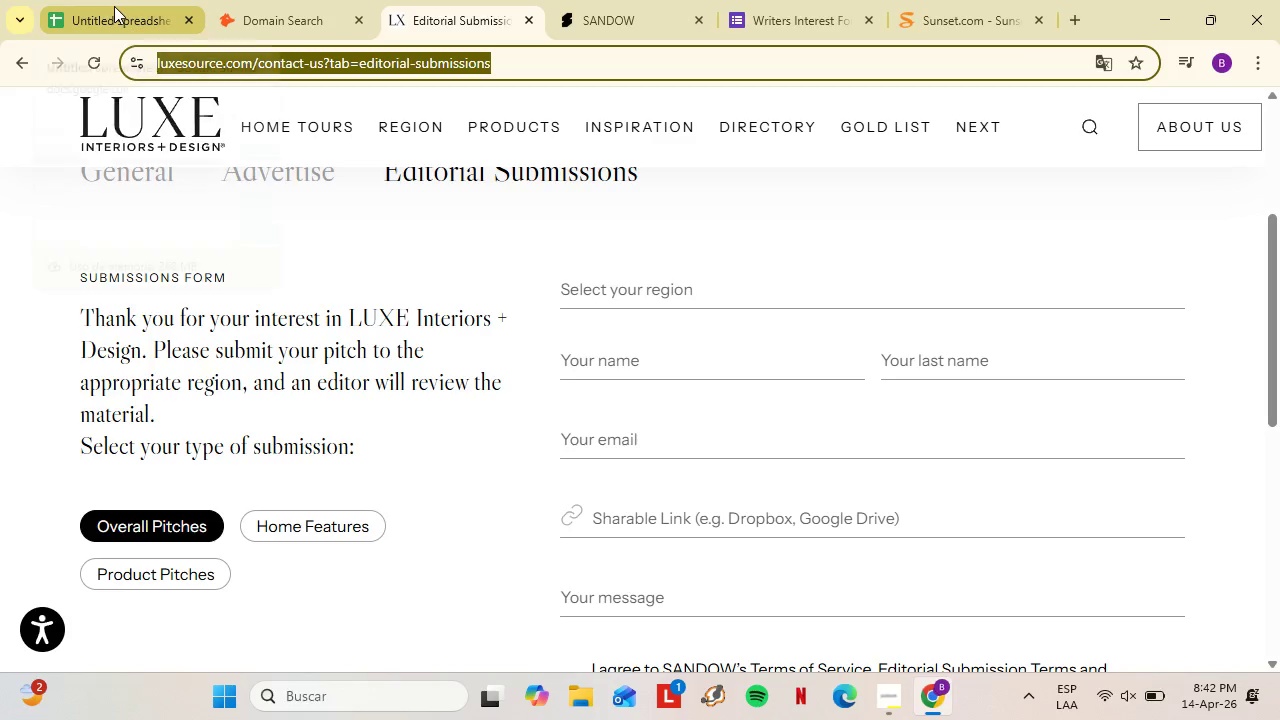 
left_click([114, 6])
 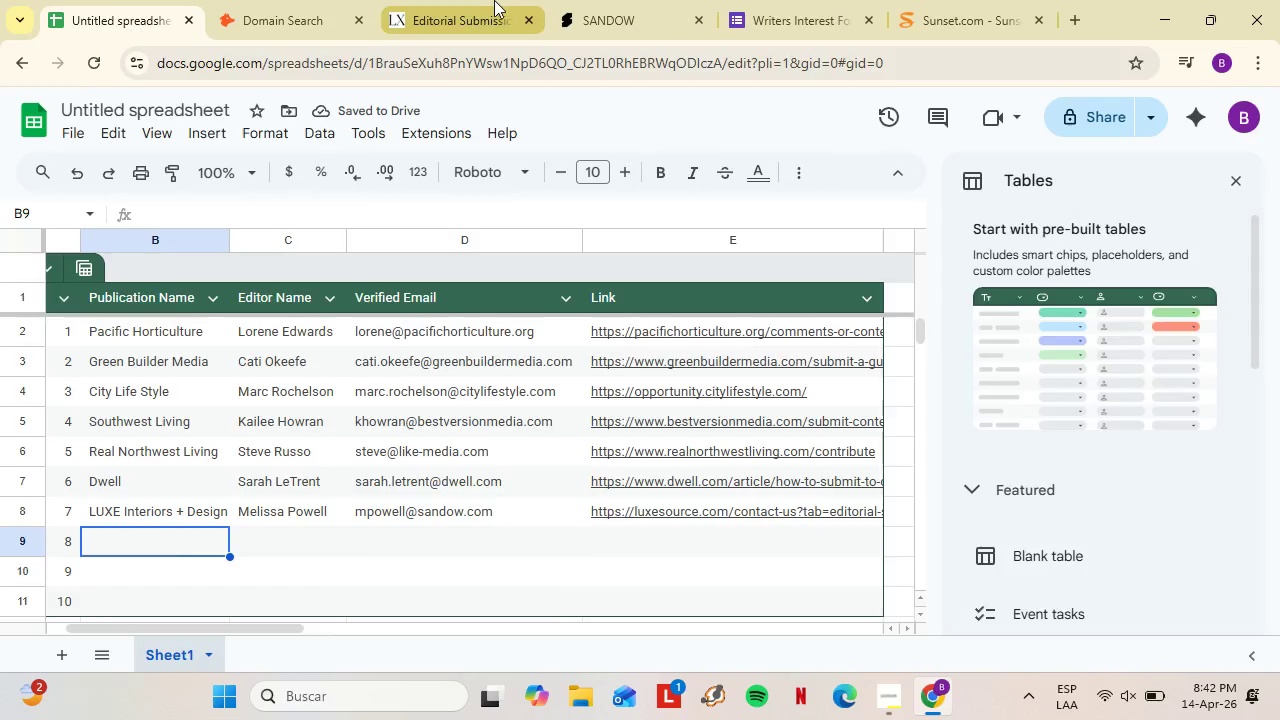 
left_click([494, 0])
 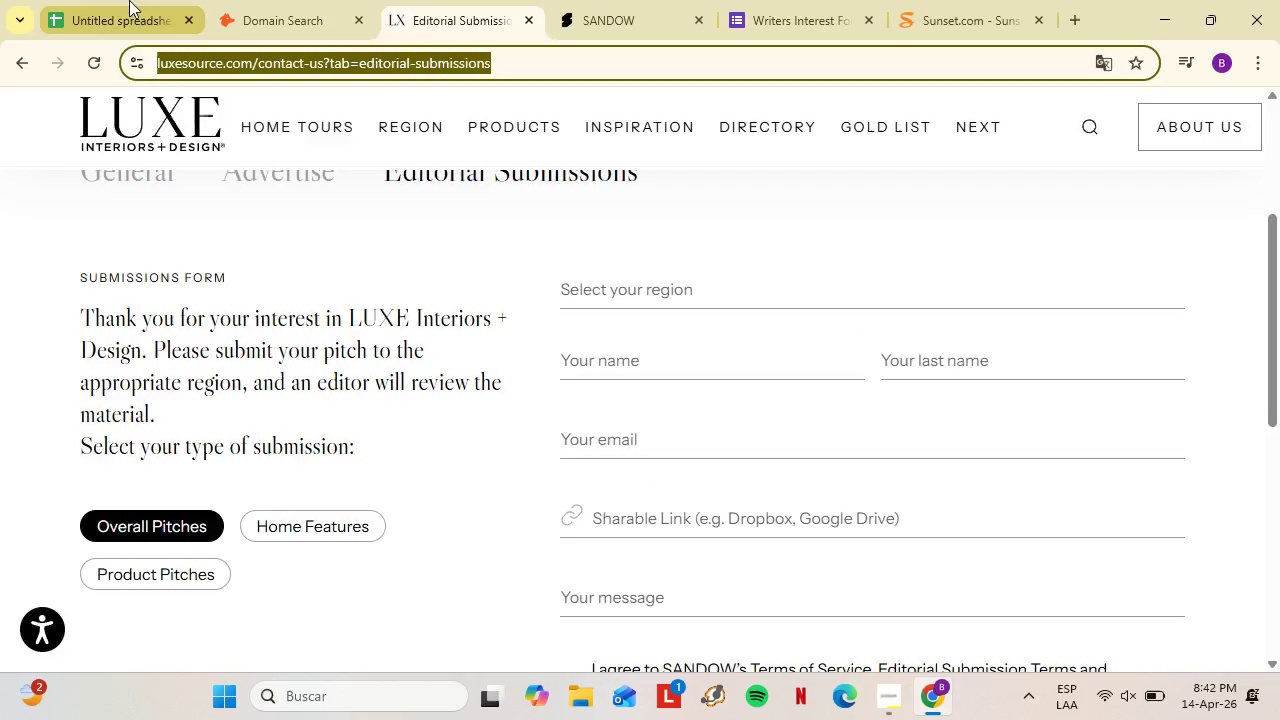 
left_click([129, 0])
 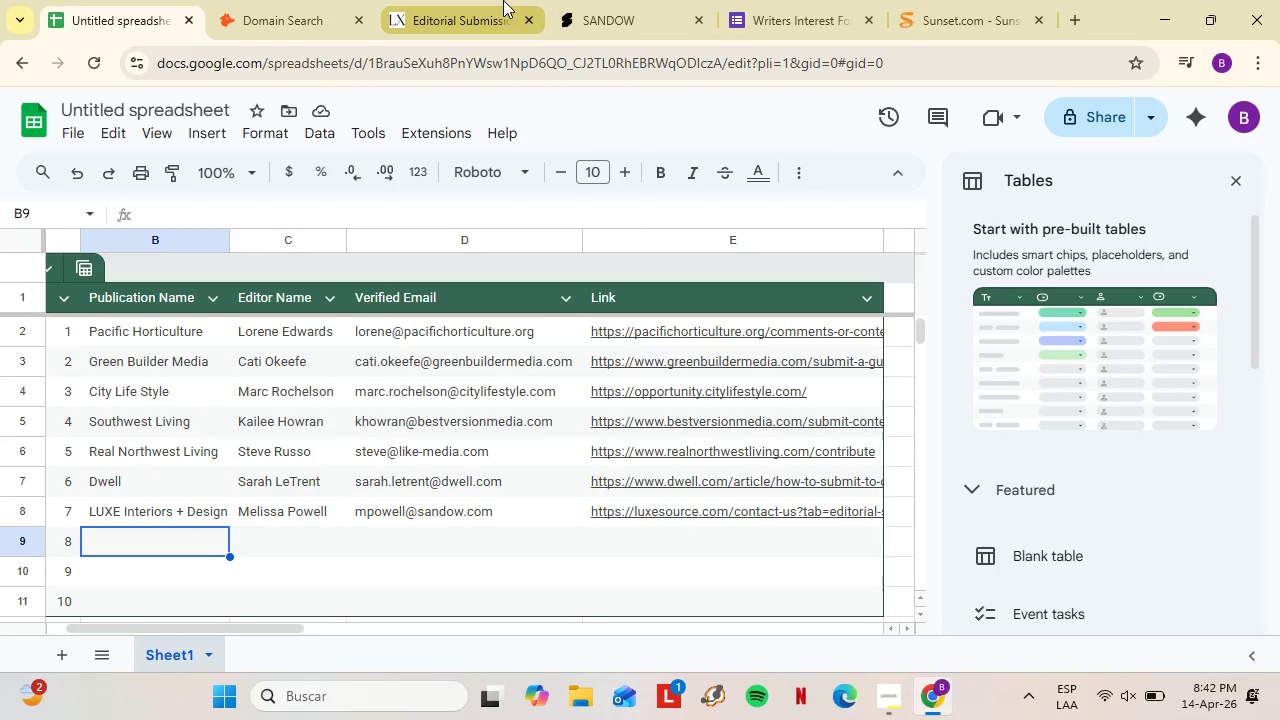 
left_click([557, 0])
 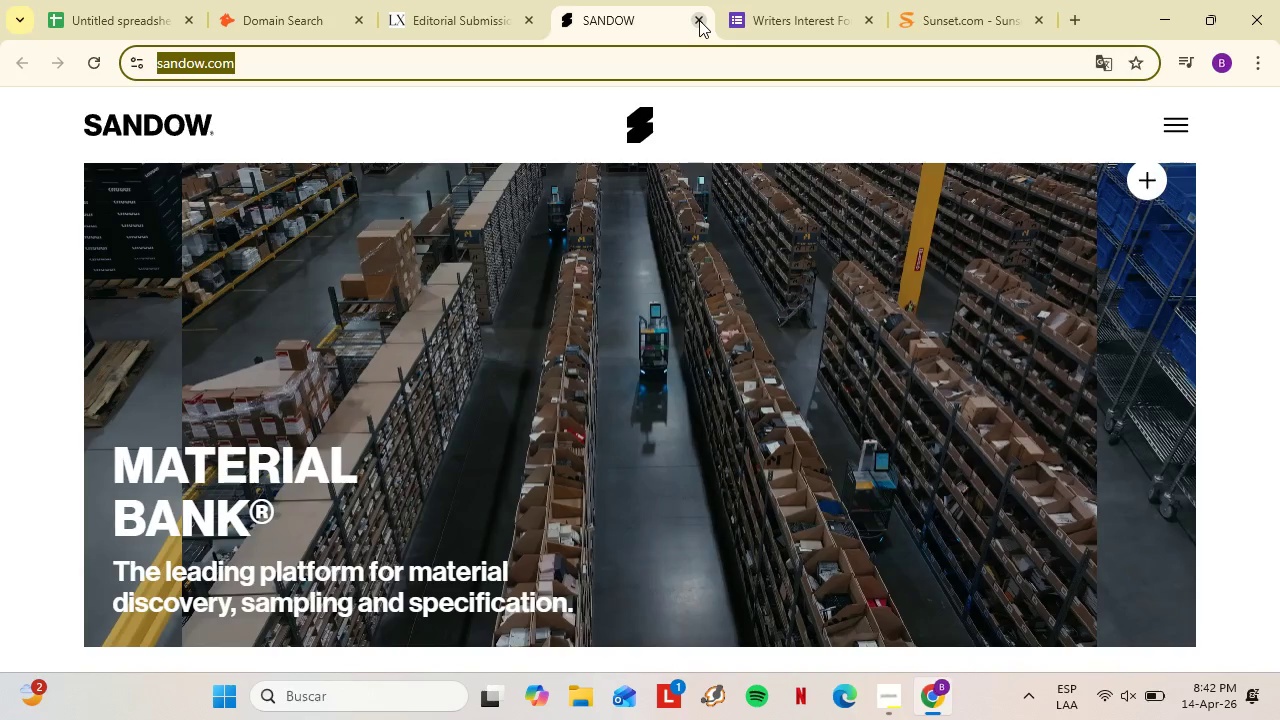 
left_click([699, 20])
 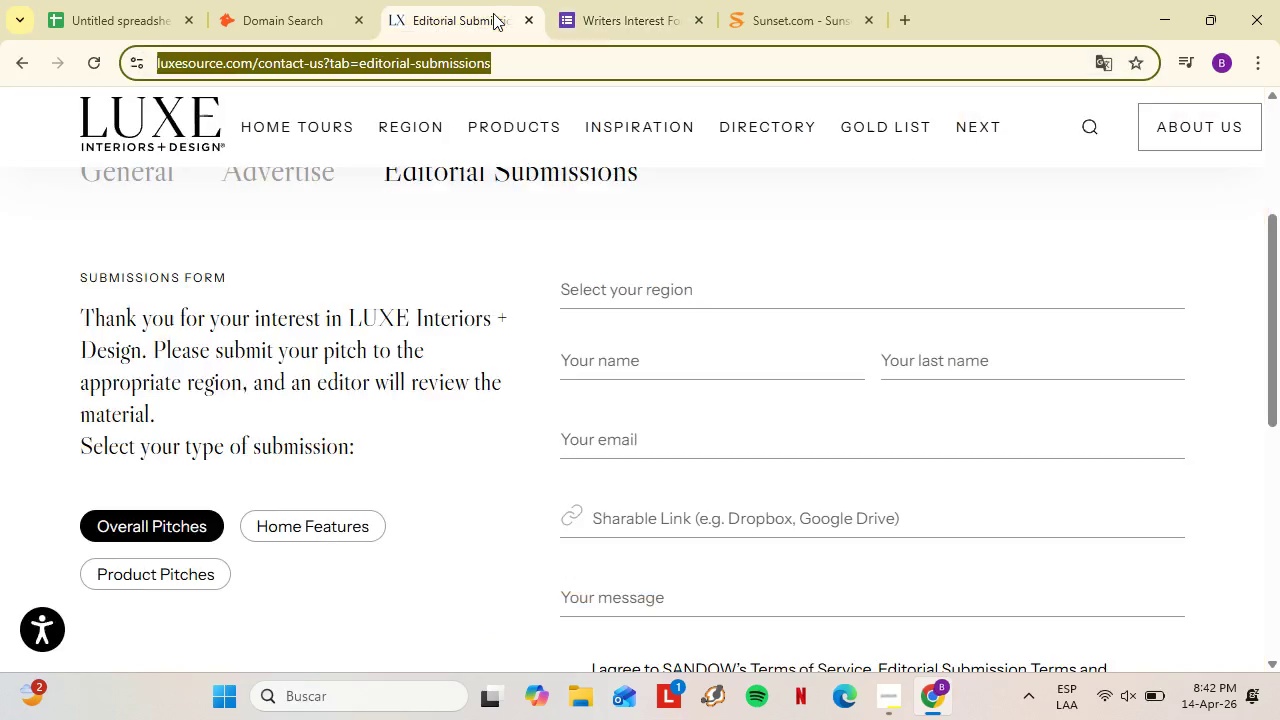 
left_click([493, 13])
 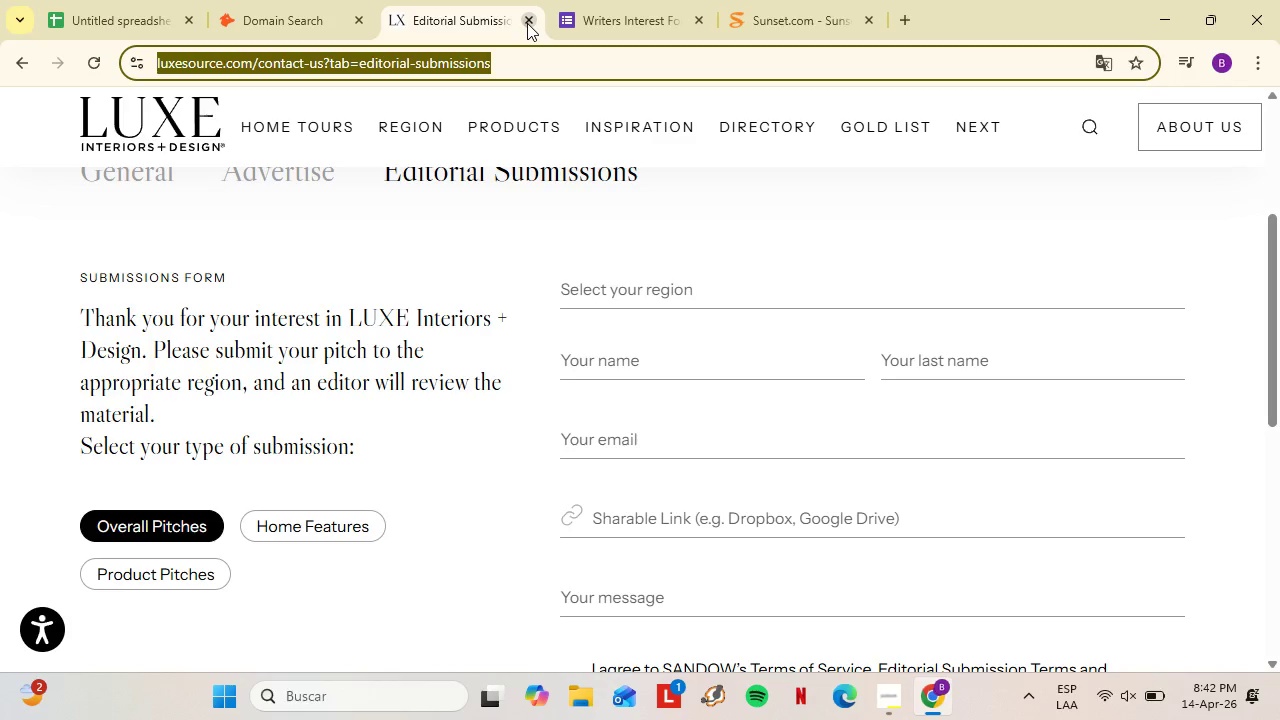 
left_click([527, 23])
 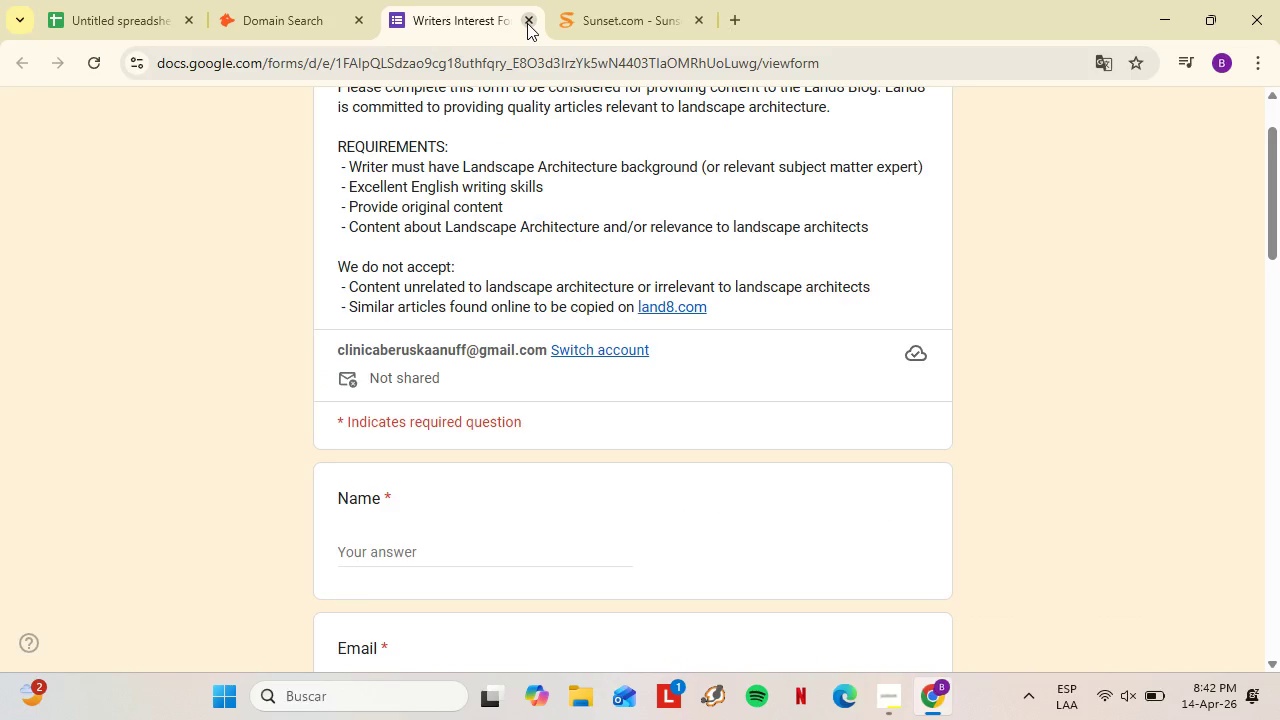 
left_click([527, 23])
 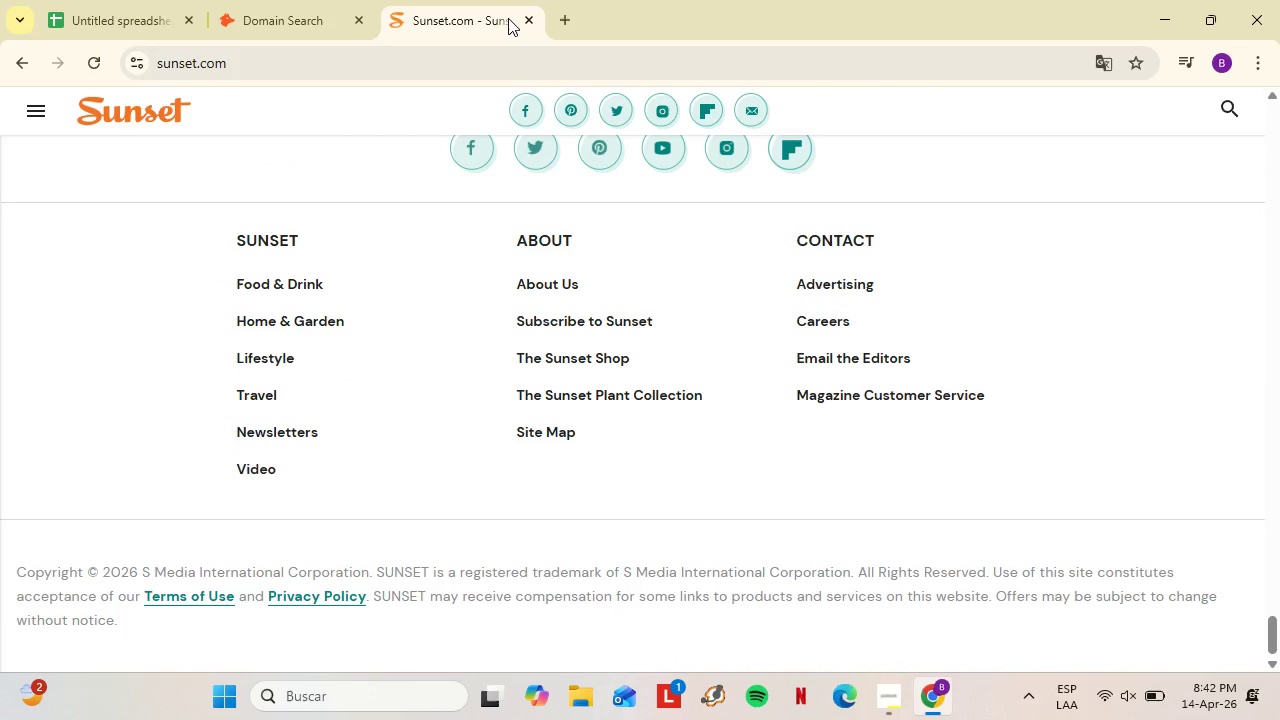 
wait(17.62)
 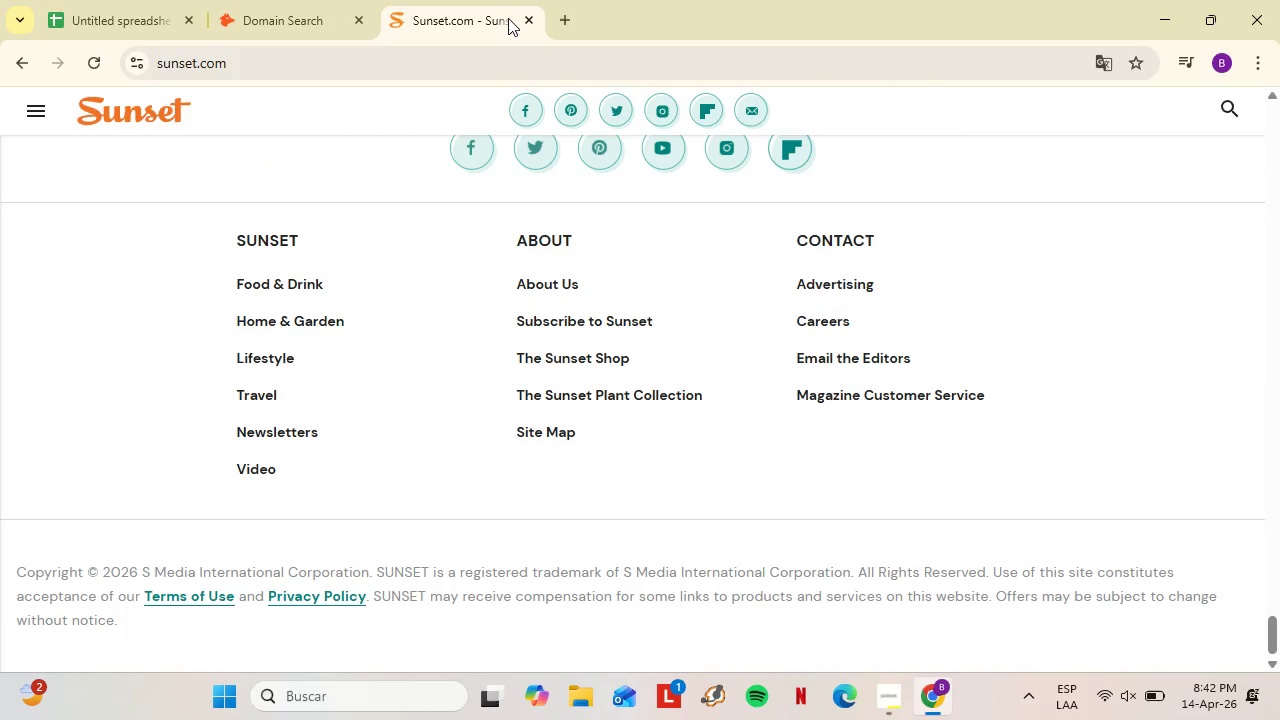 
left_click([862, 394])
 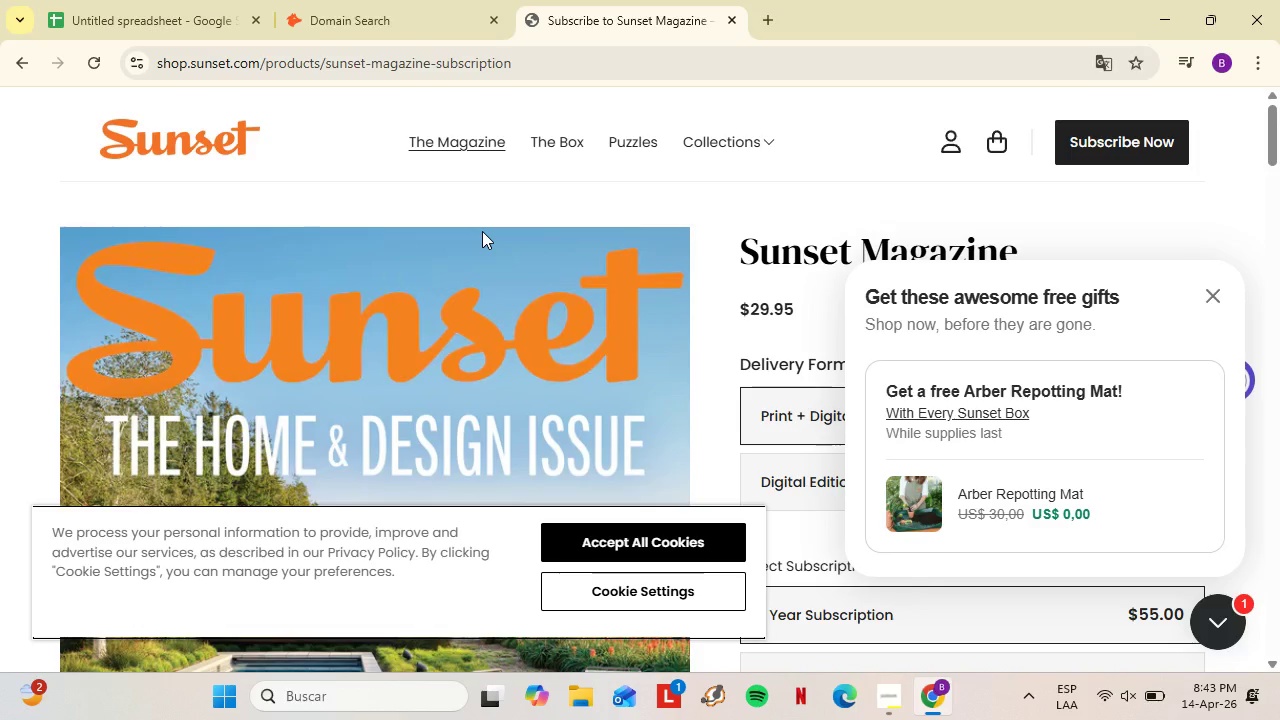 
wait(33.42)
 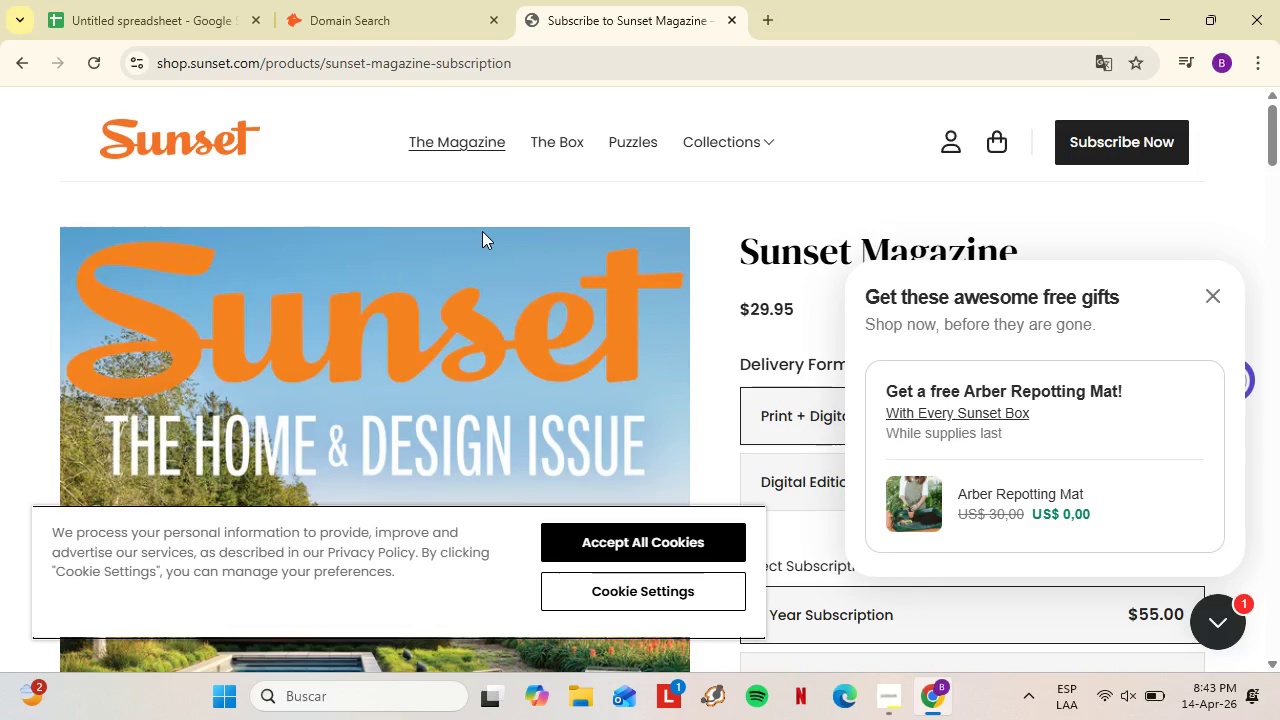 
left_click([1218, 292])
 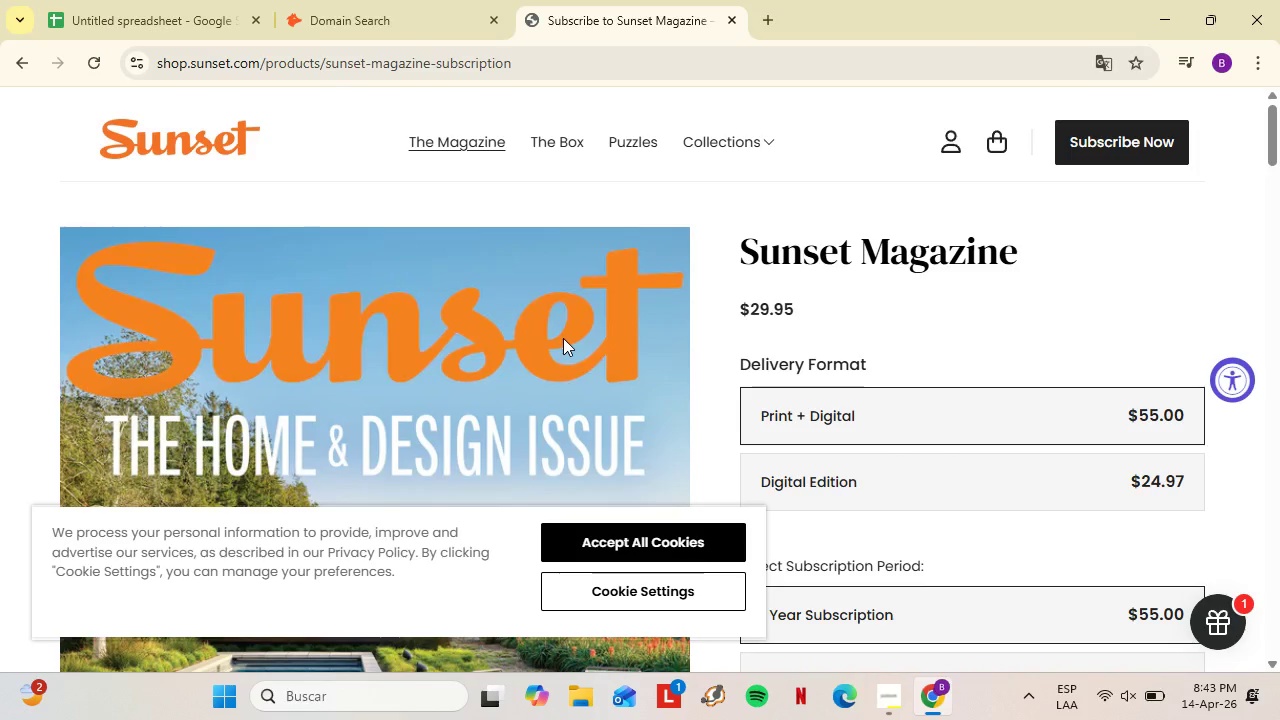 
left_click([644, 591])
 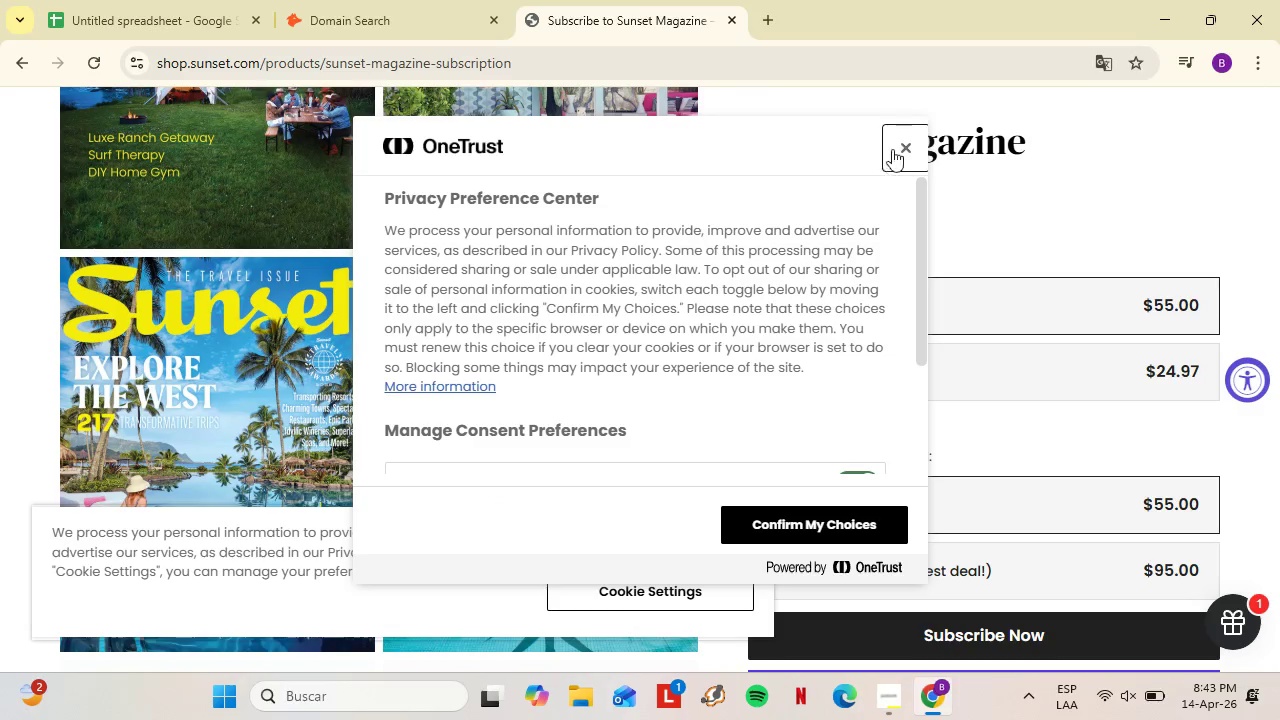 
scroll: coordinate [563, 338], scroll_direction: down, amount: 6.0
 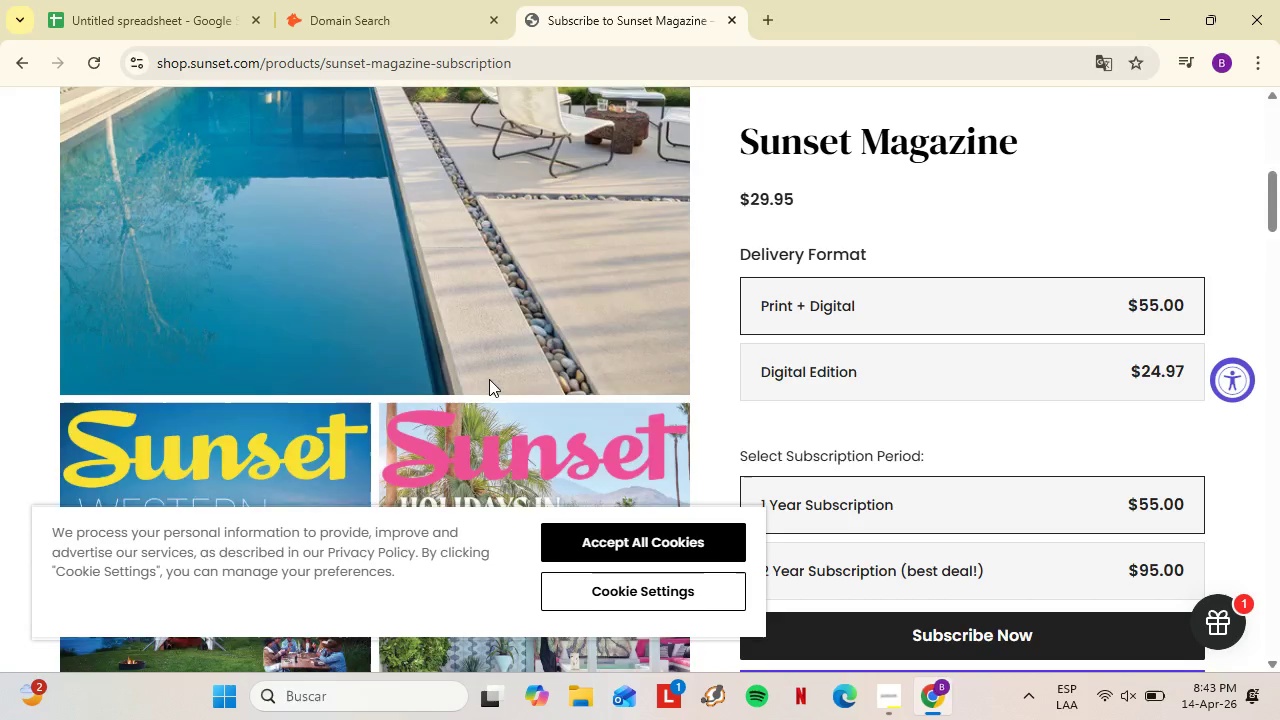 
left_click([897, 143])
 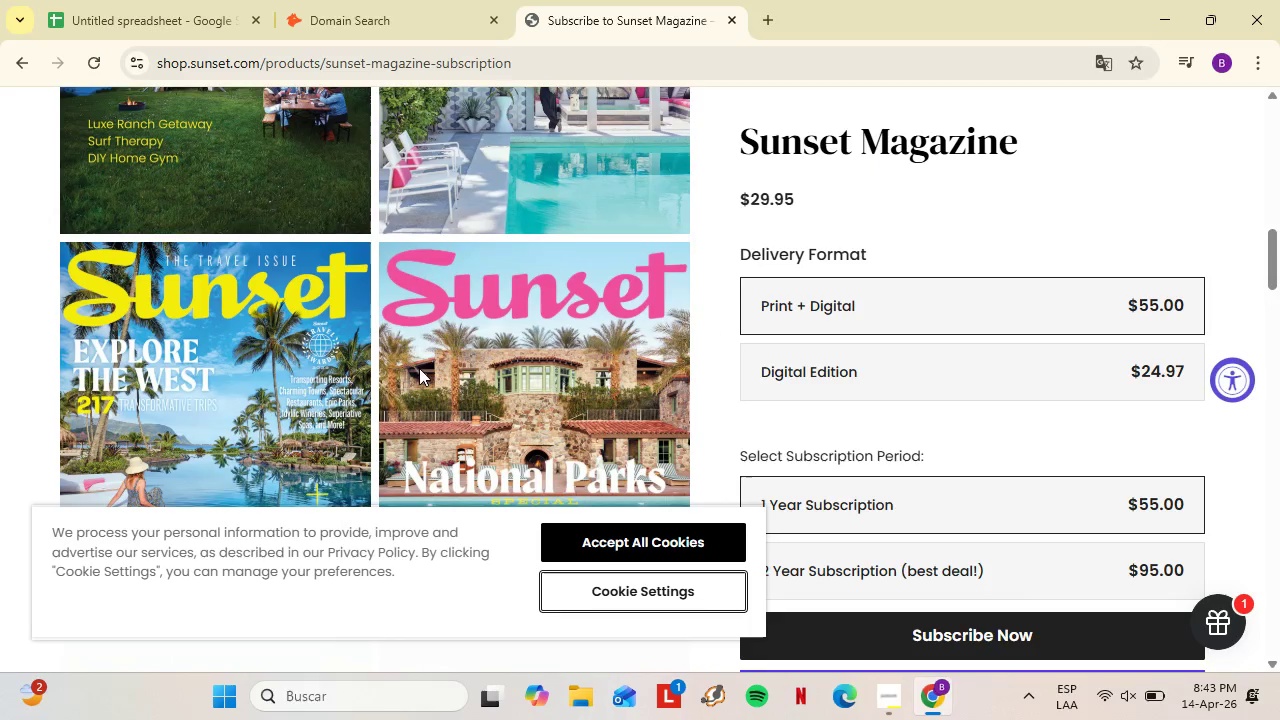 
scroll: coordinate [449, 337], scroll_direction: down, amount: 19.0
 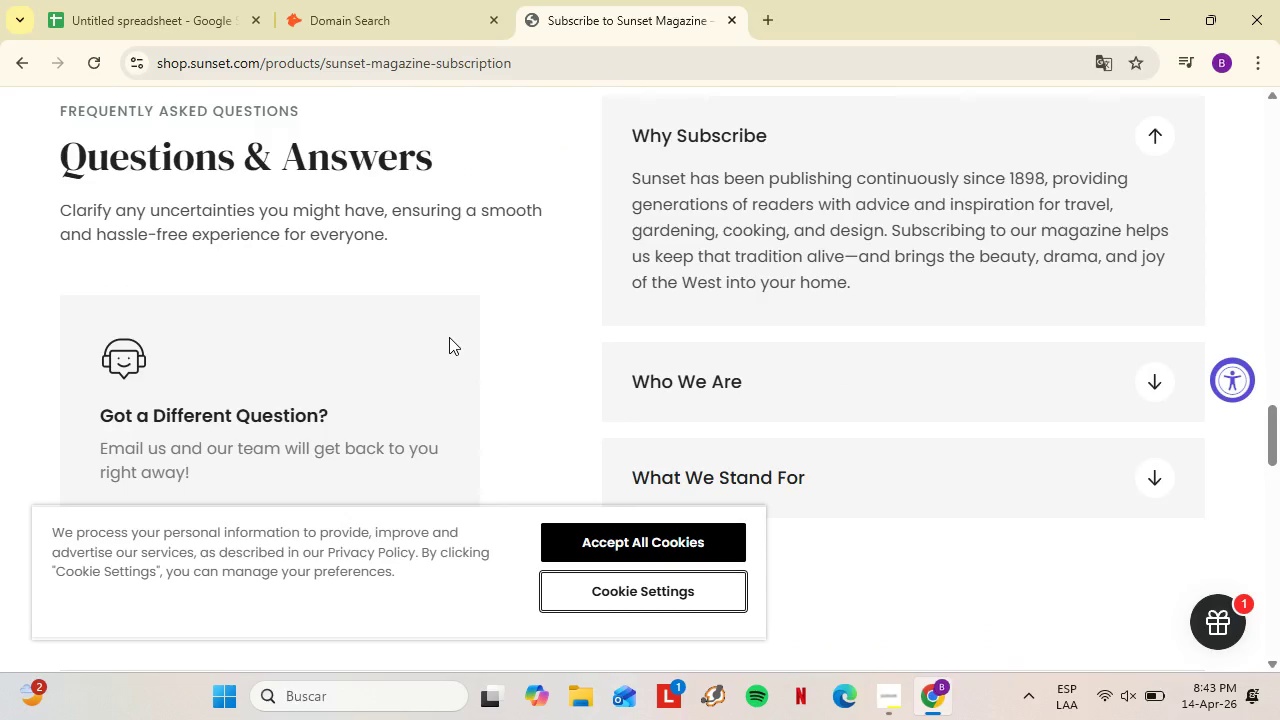 
scroll: coordinate [449, 337], scroll_direction: up, amount: 2.0
 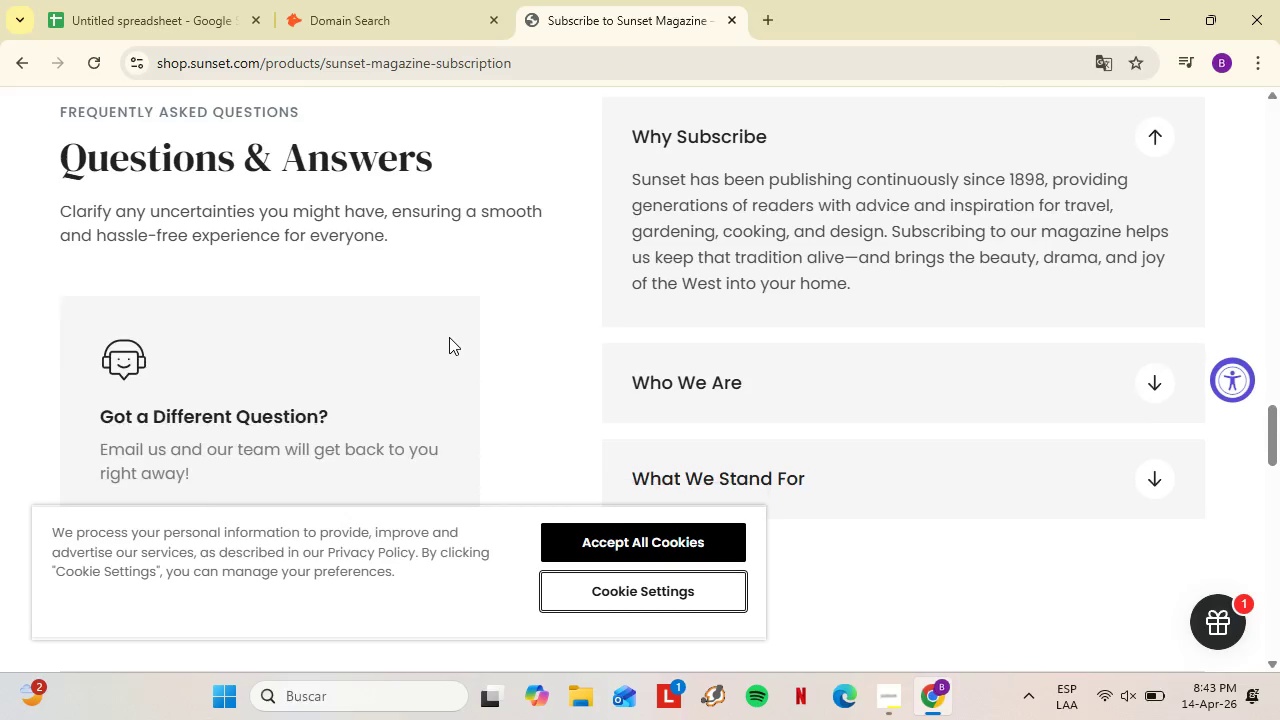 
scroll: coordinate [351, 307], scroll_direction: down, amount: 3.0
 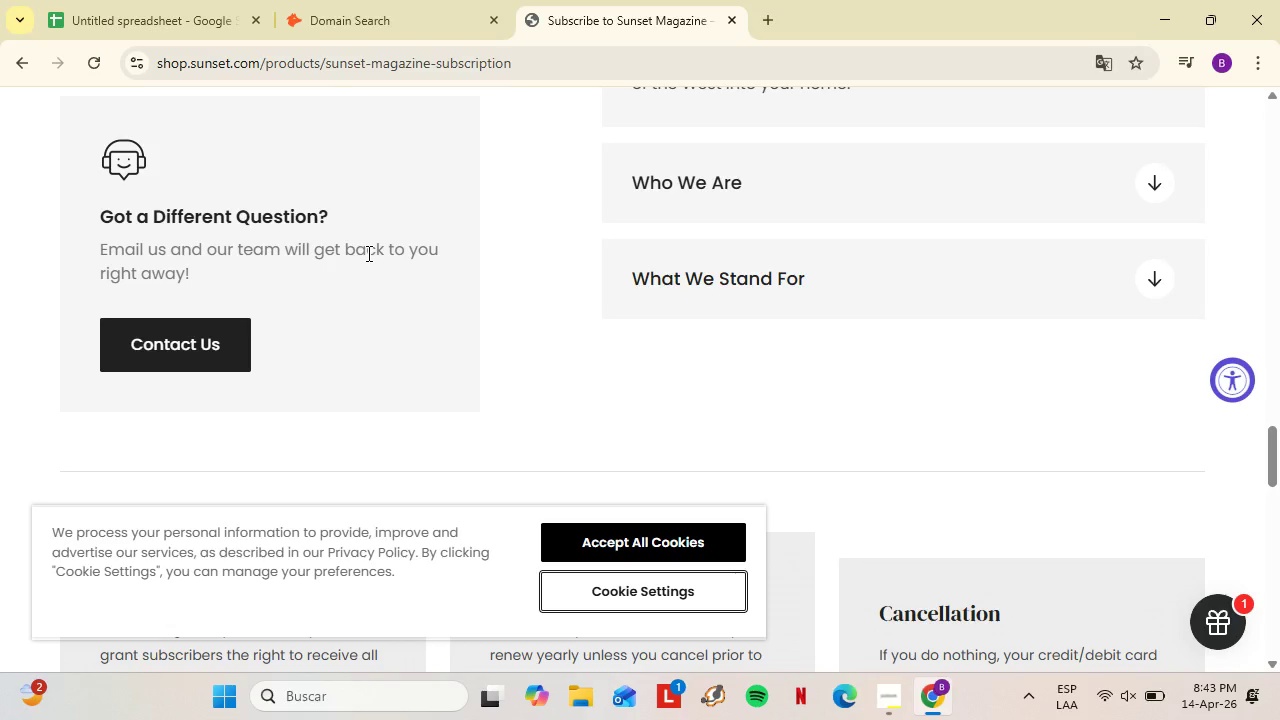 
wait(14.19)
 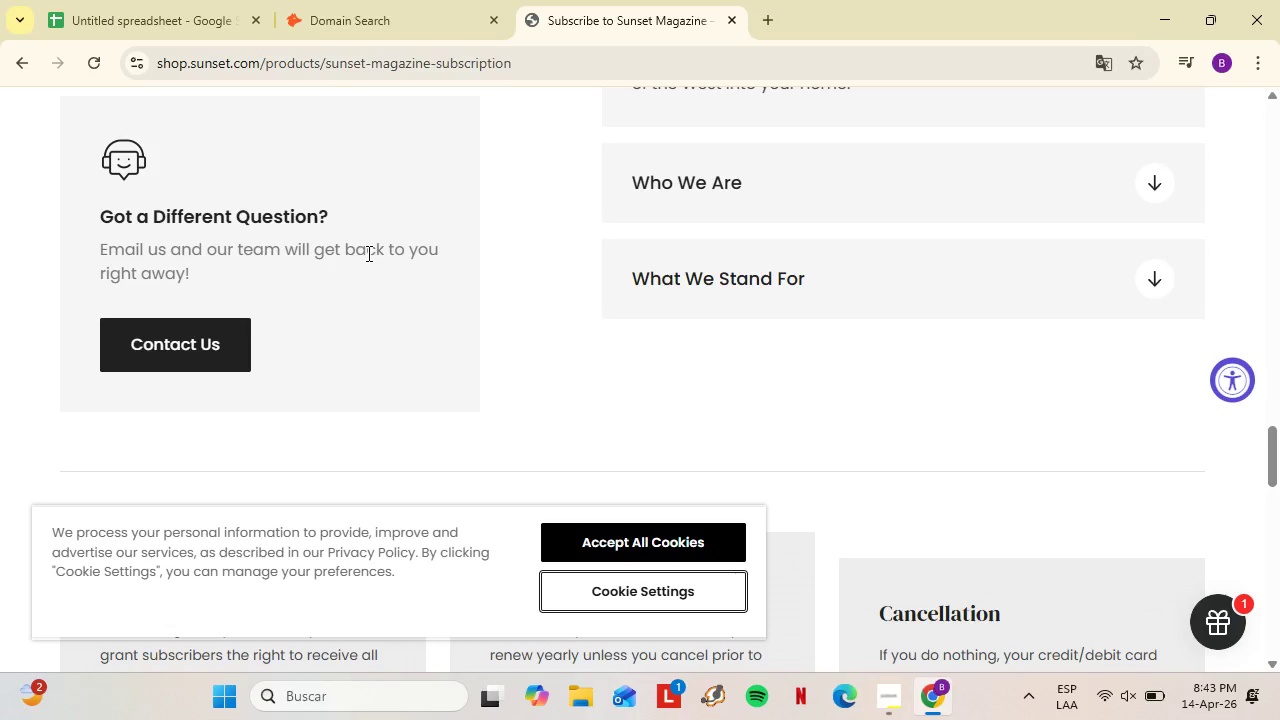 
left_click([698, 65])
 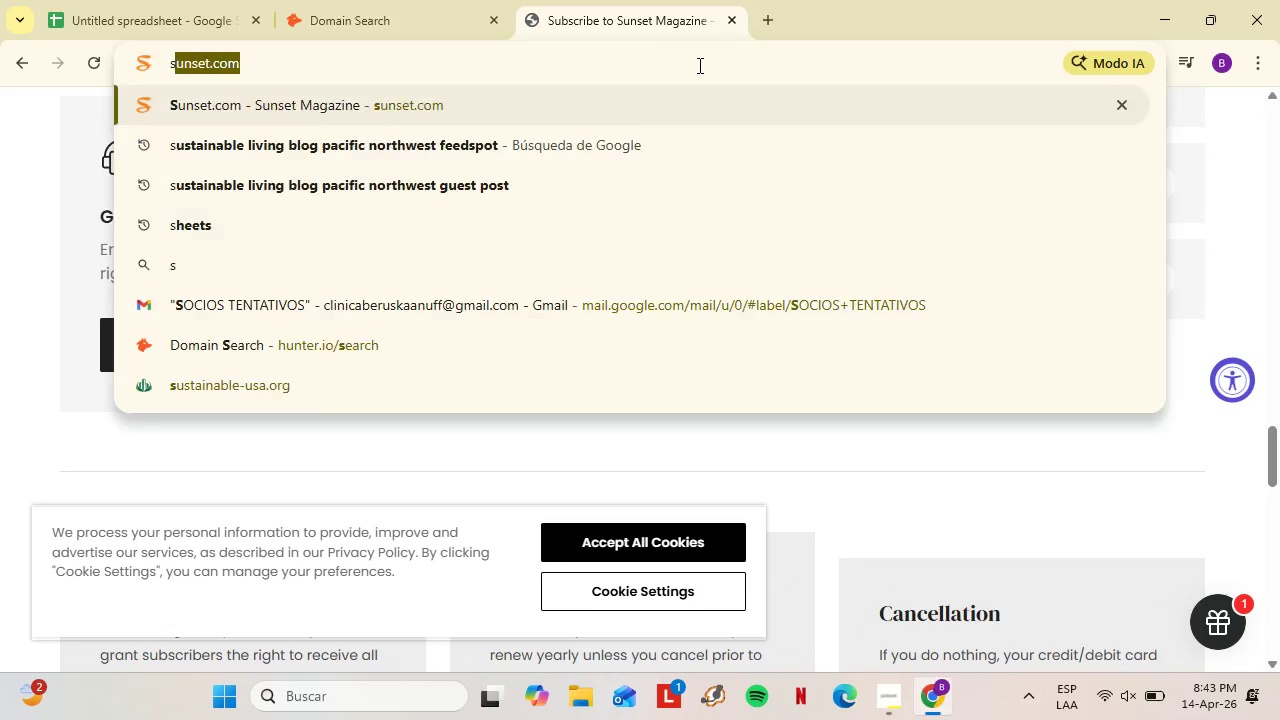 
type(seattle magazine)
 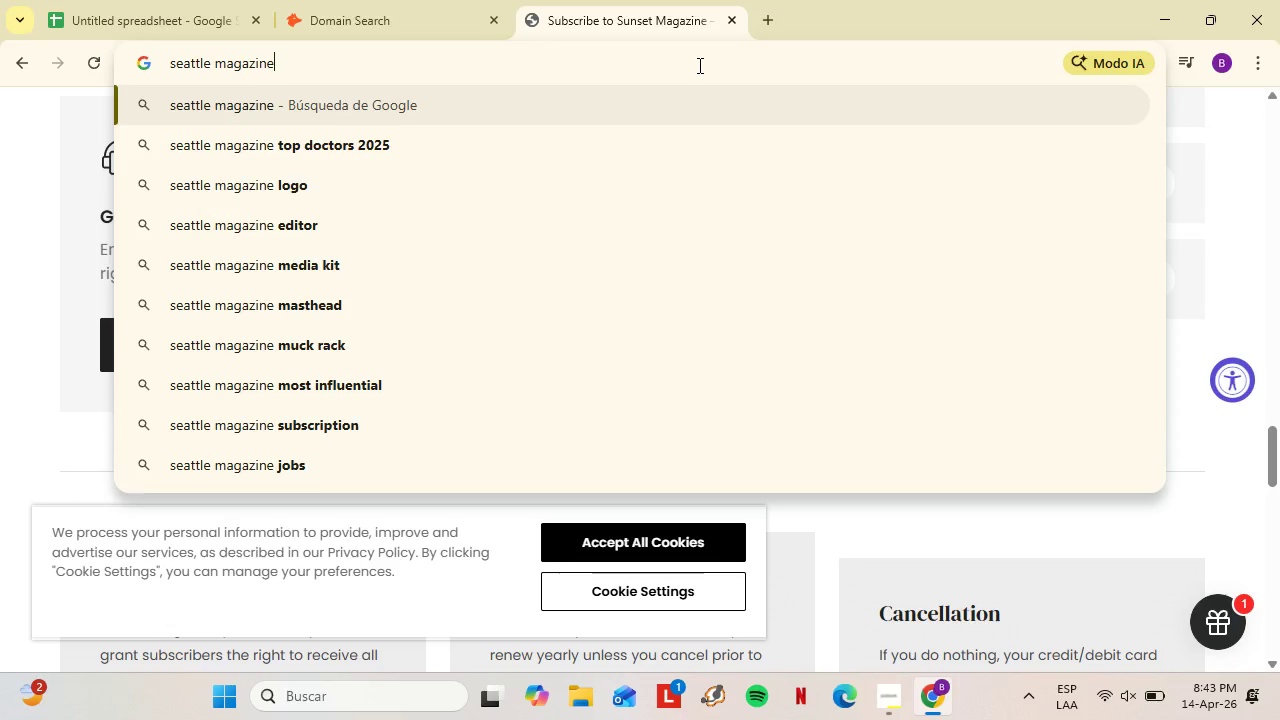 
key(Enter)
 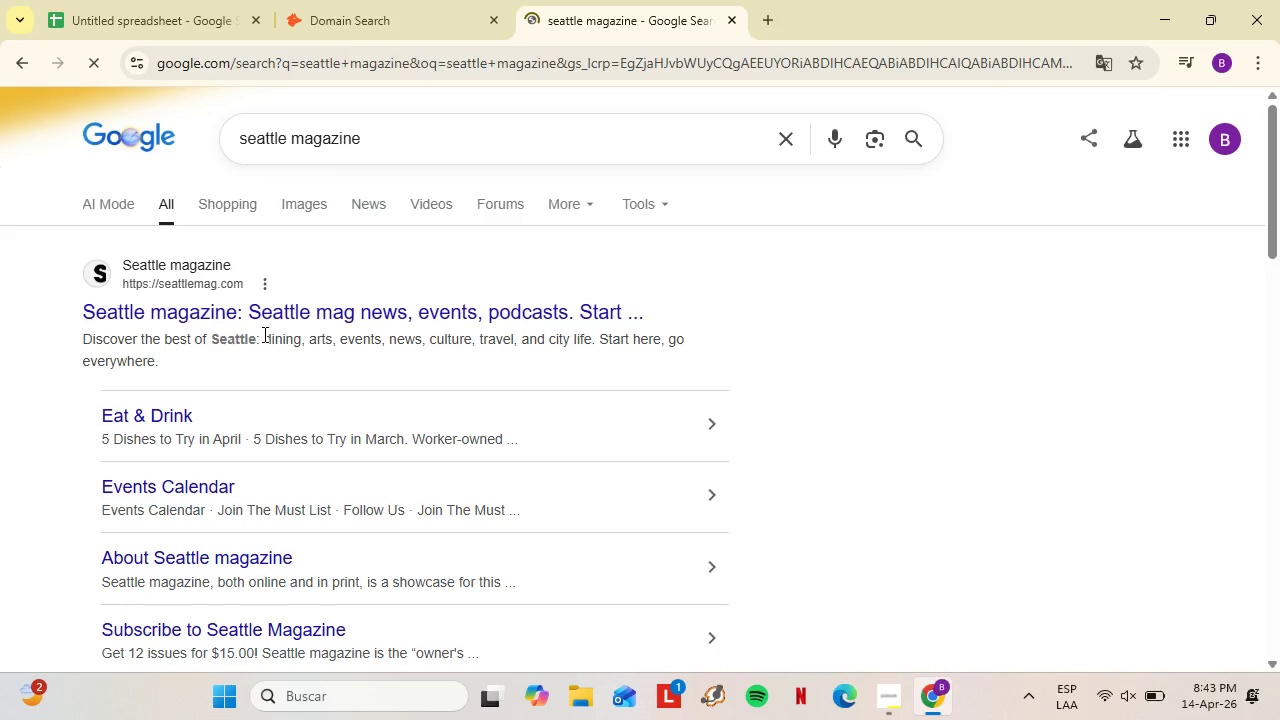 
left_click([228, 319])
 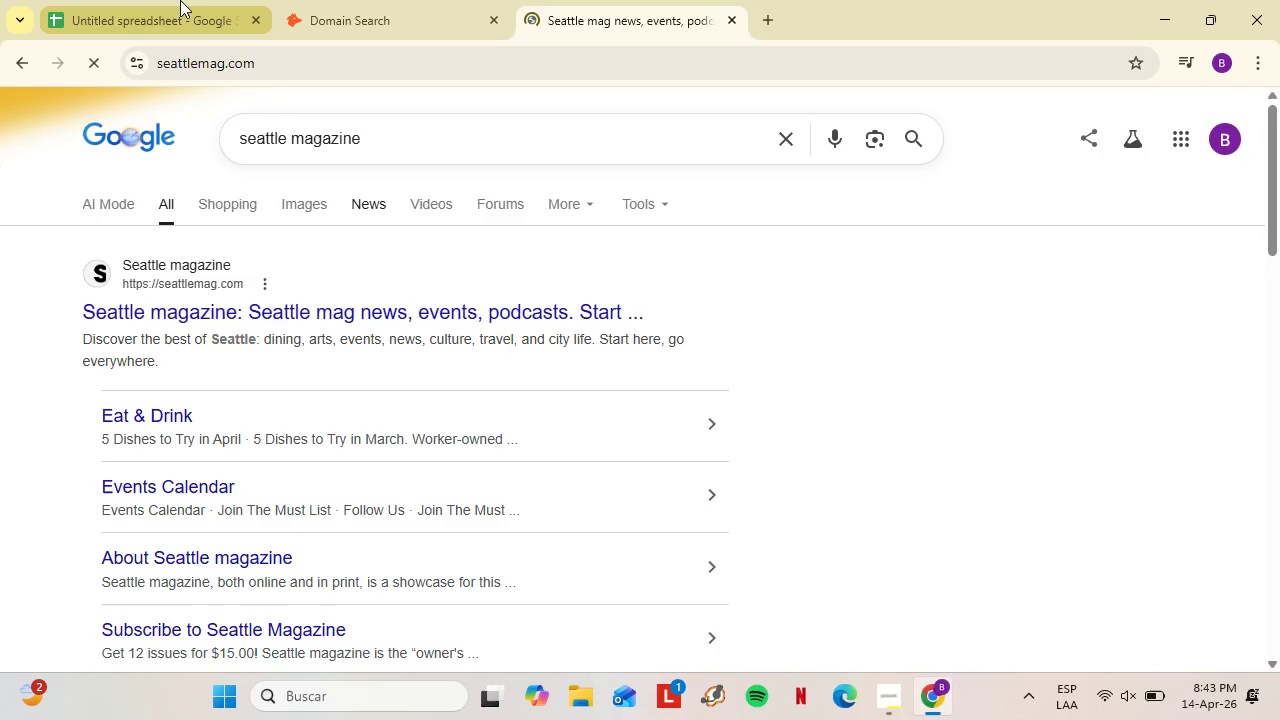 
wait(5.49)
 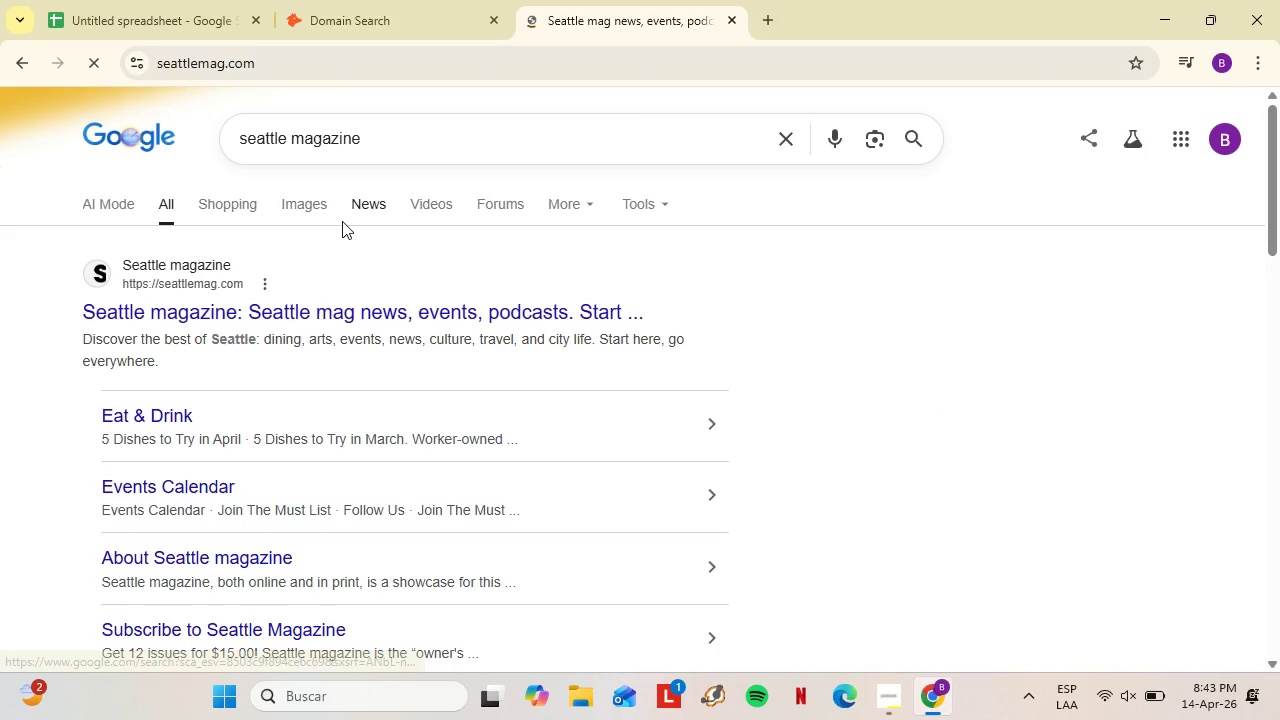 
mouse_move([187, 22])
 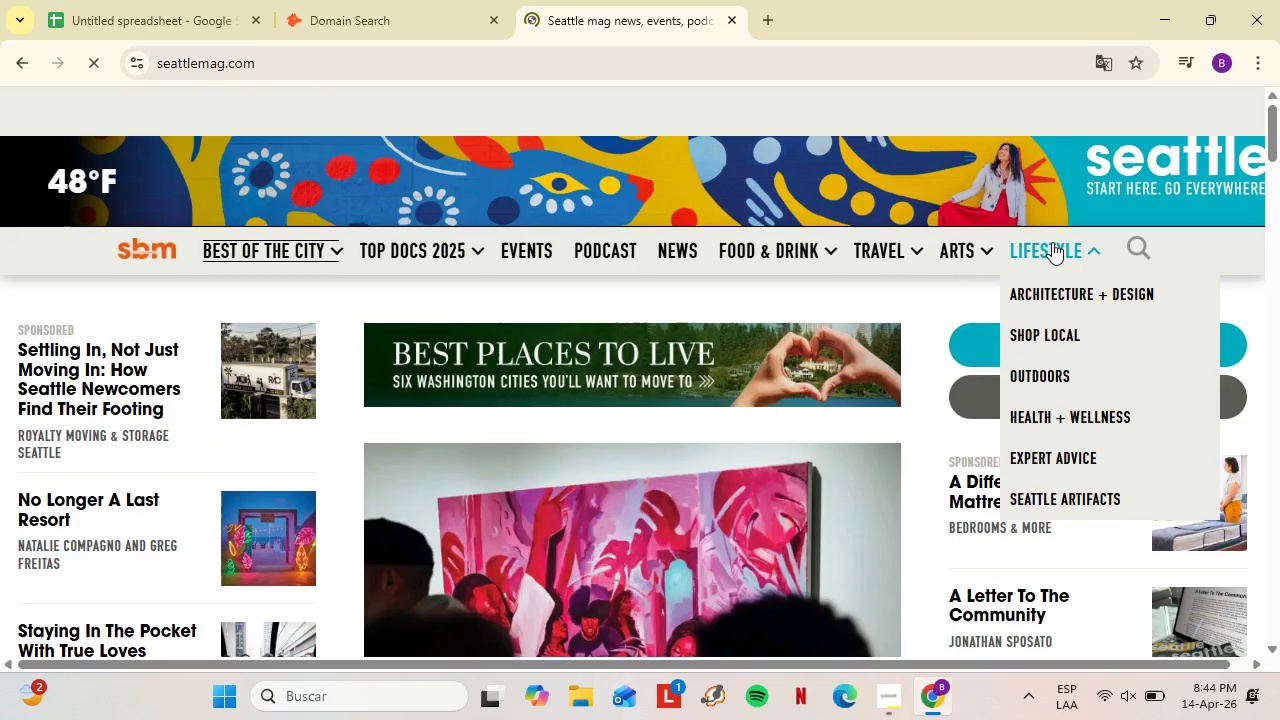 
mouse_move([1017, 246])
 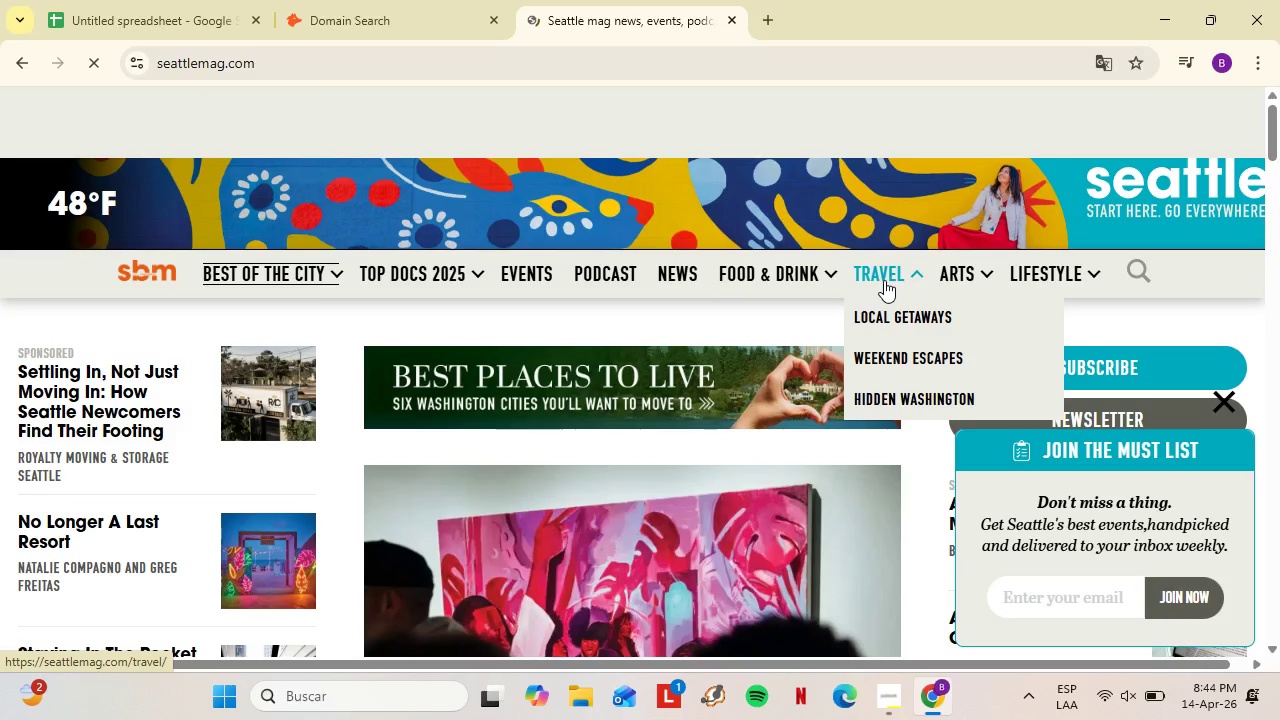 
left_click_drag(start_coordinate=[1279, 132], to_coordinate=[1279, 697])
 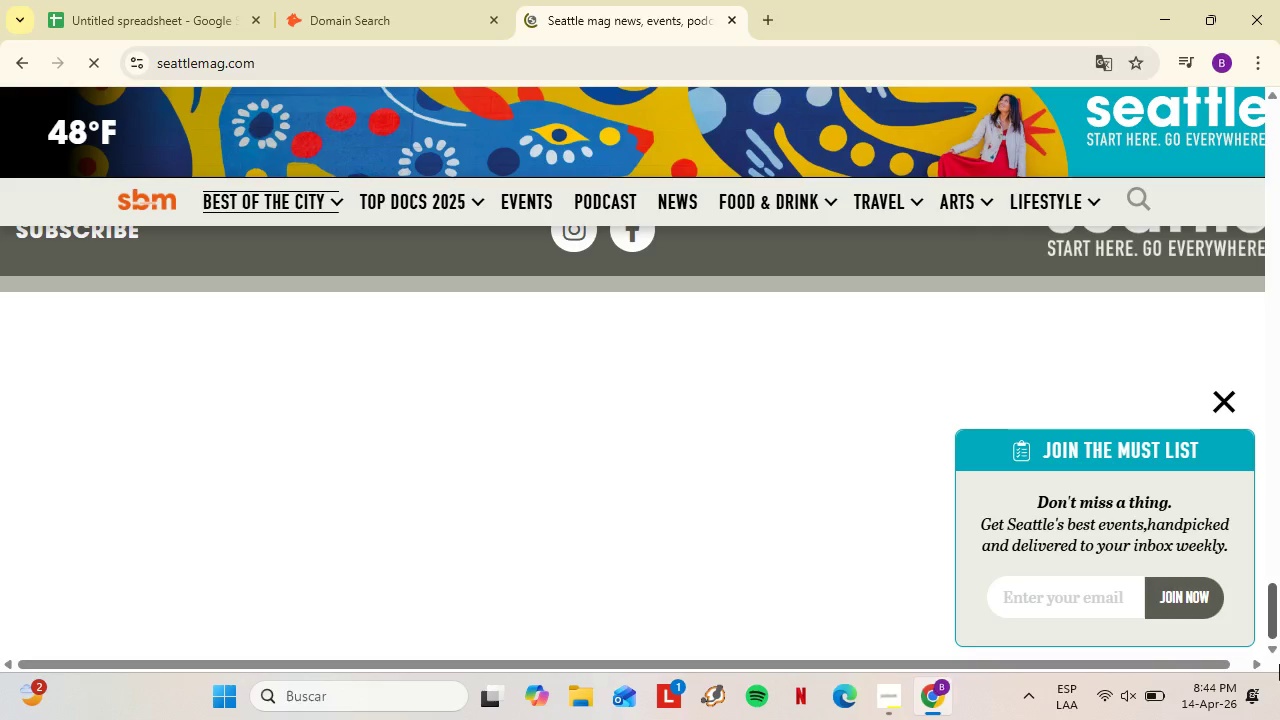 
left_click([1231, 401])
 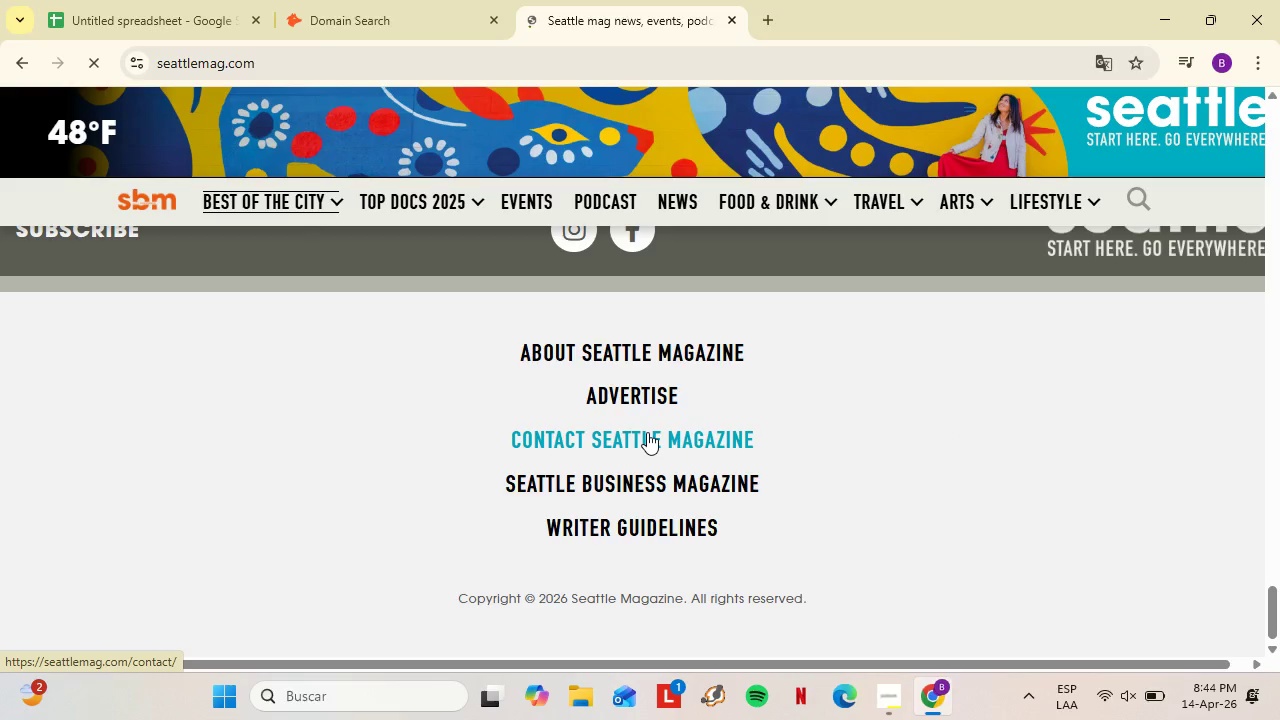 
left_click([640, 439])
 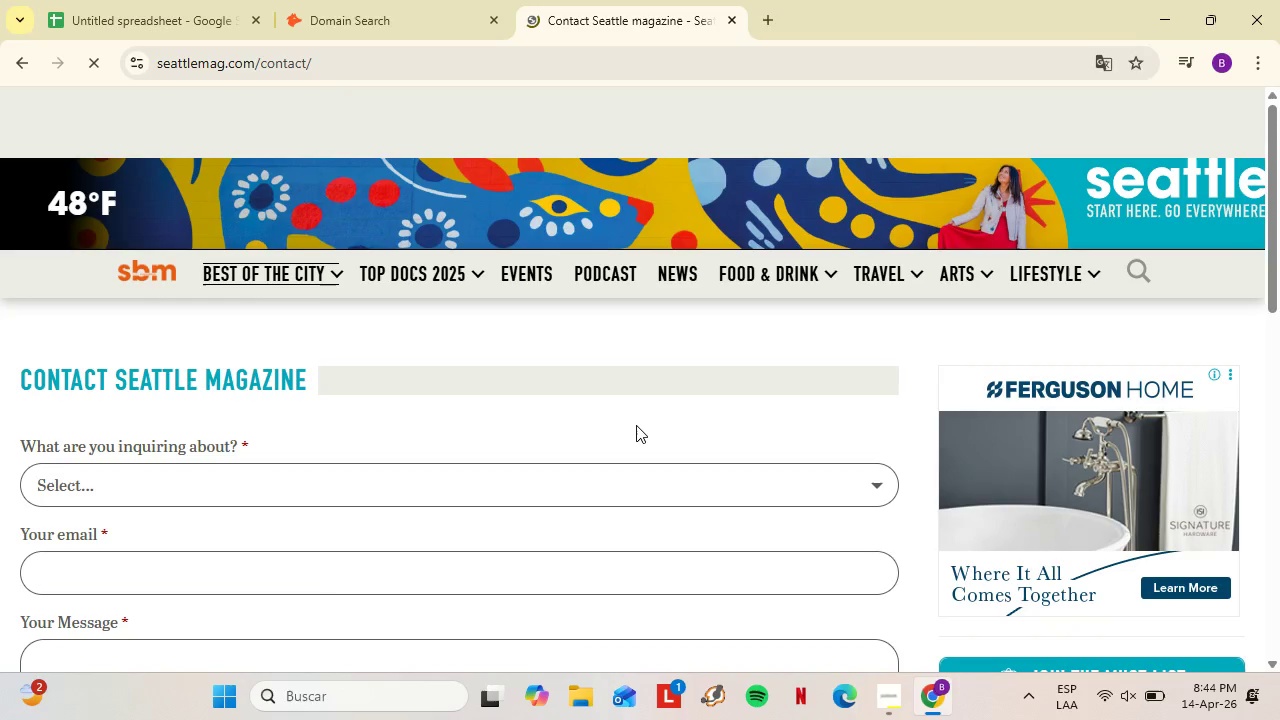 
wait(6.7)
 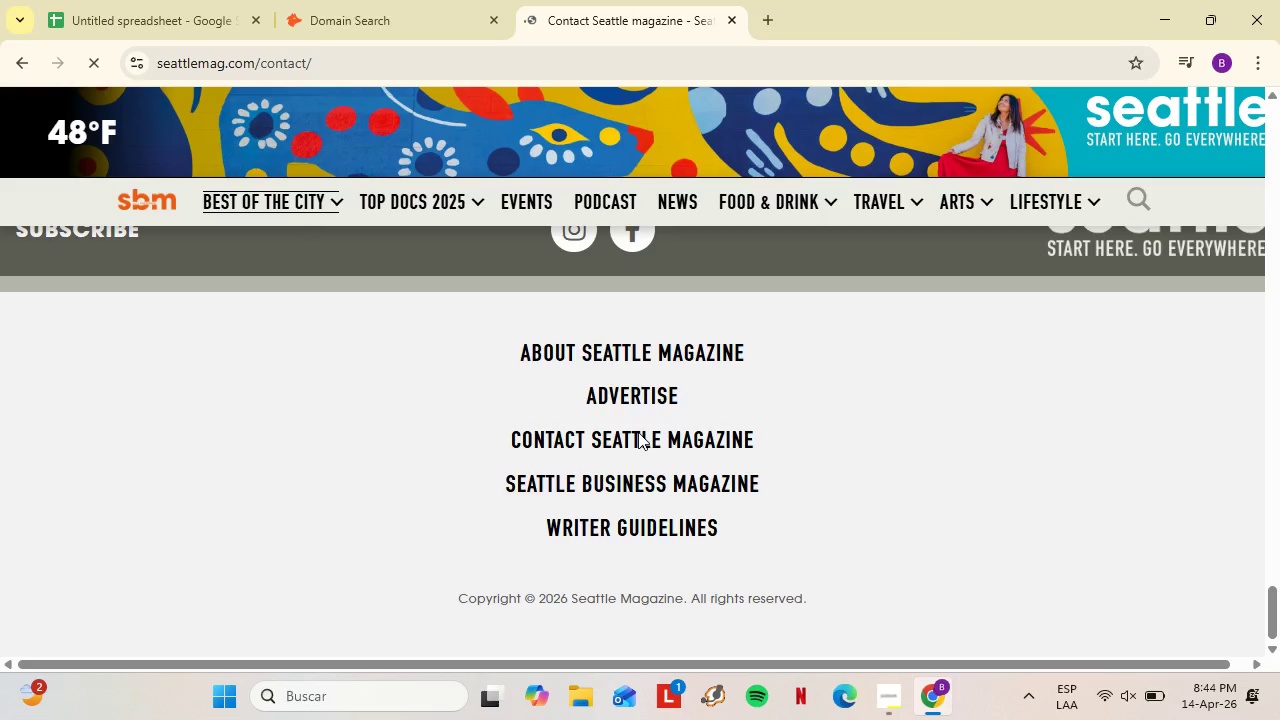 
scroll: coordinate [533, 342], scroll_direction: down, amount: 4.0
 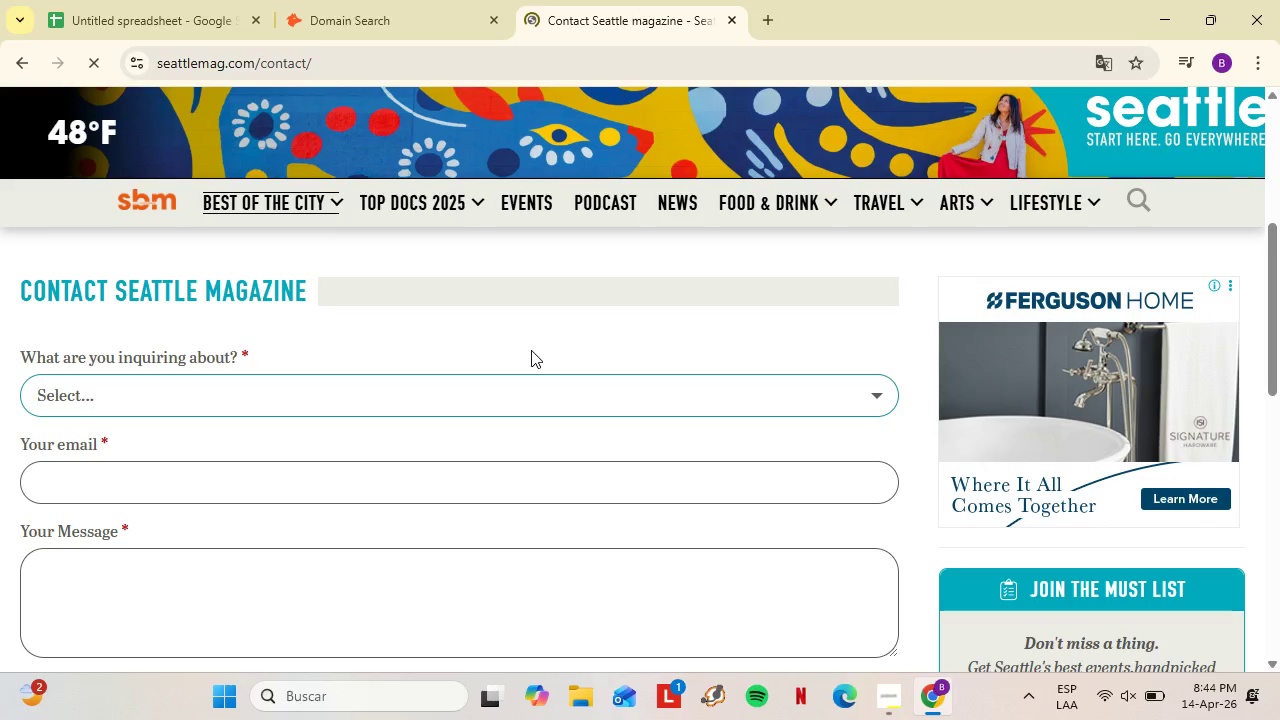 
scroll: coordinate [531, 341], scroll_direction: up, amount: 1.0
 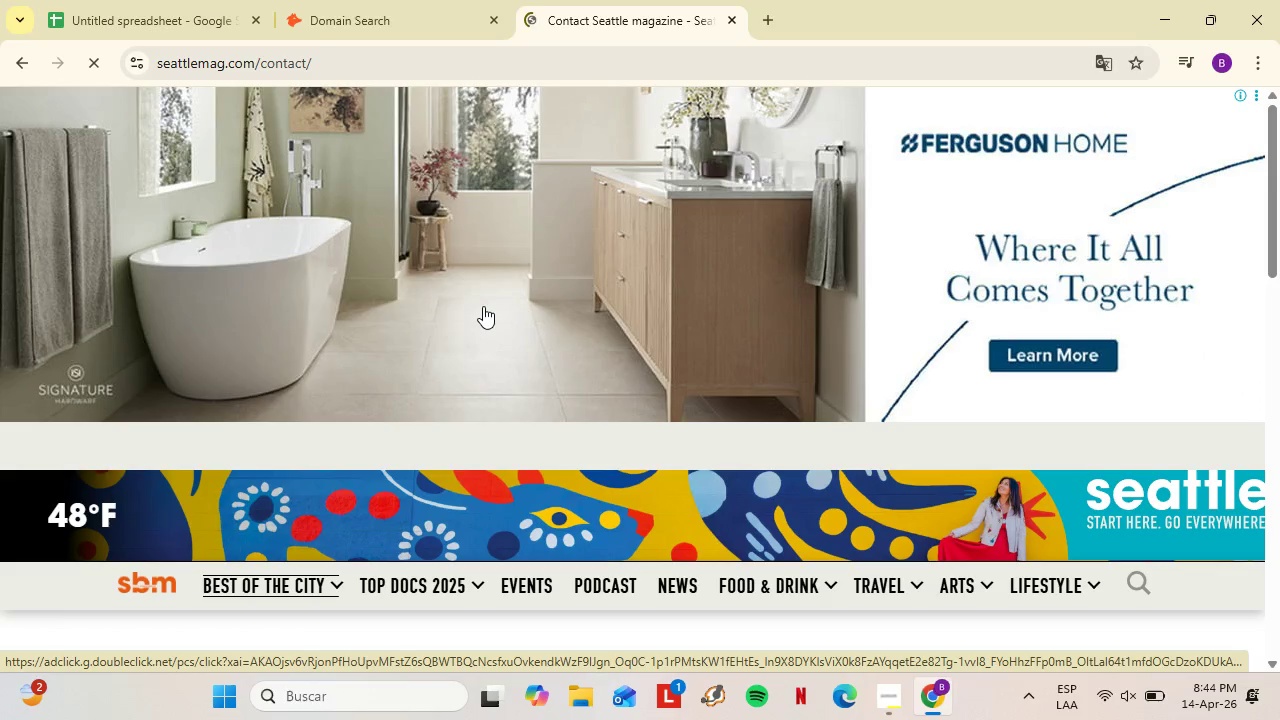 
wait(16.7)
 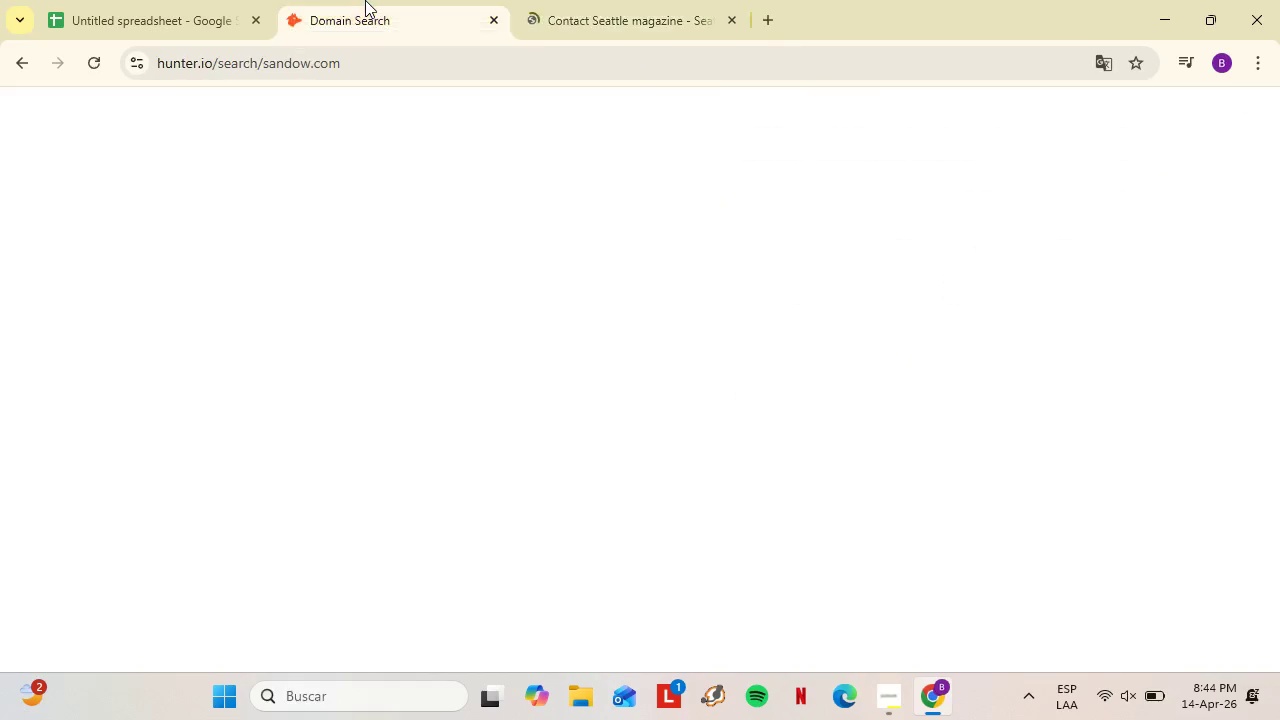 
left_click([365, 0])
 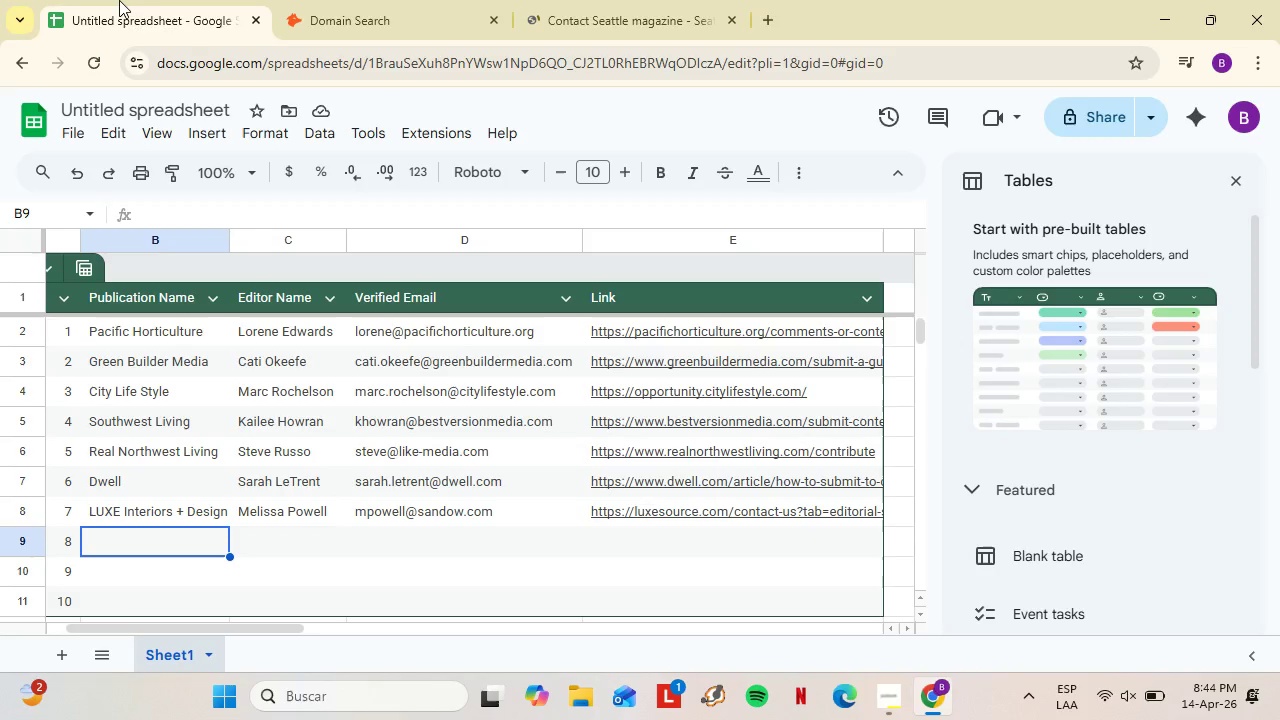 
left_click([119, 0])
 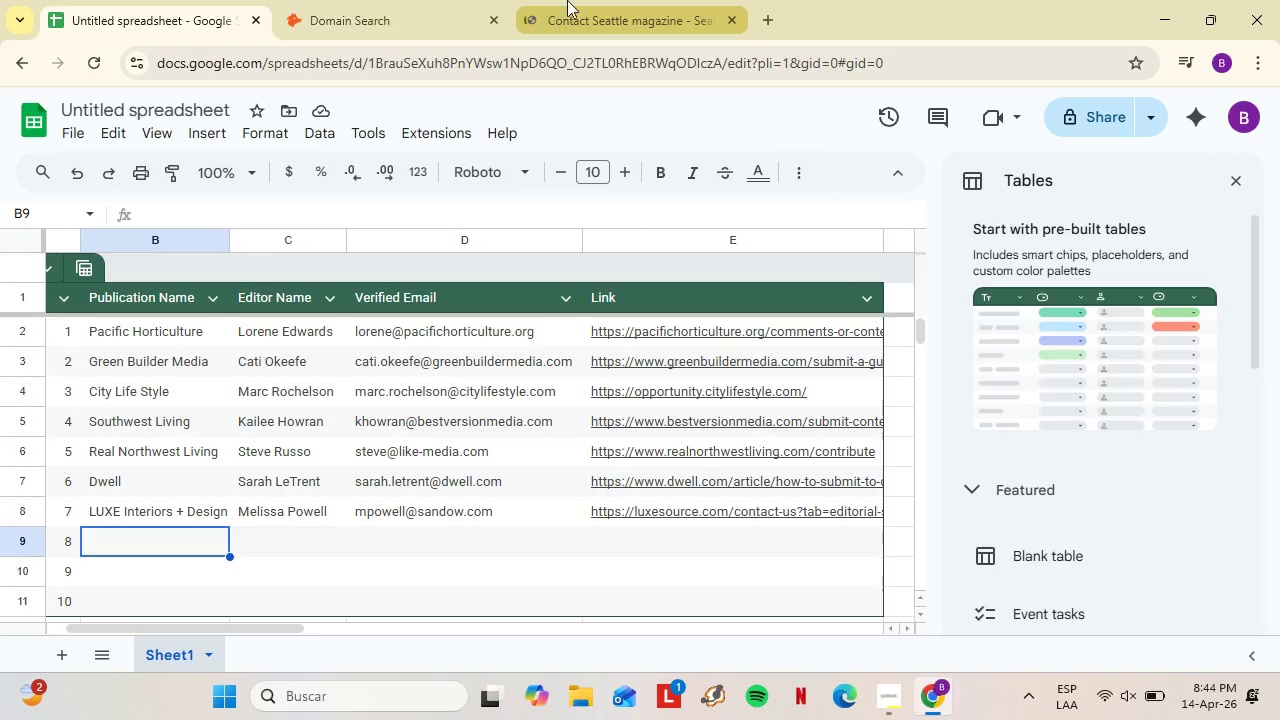 
scroll: coordinate [500, 439], scroll_direction: up, amount: 2.0
 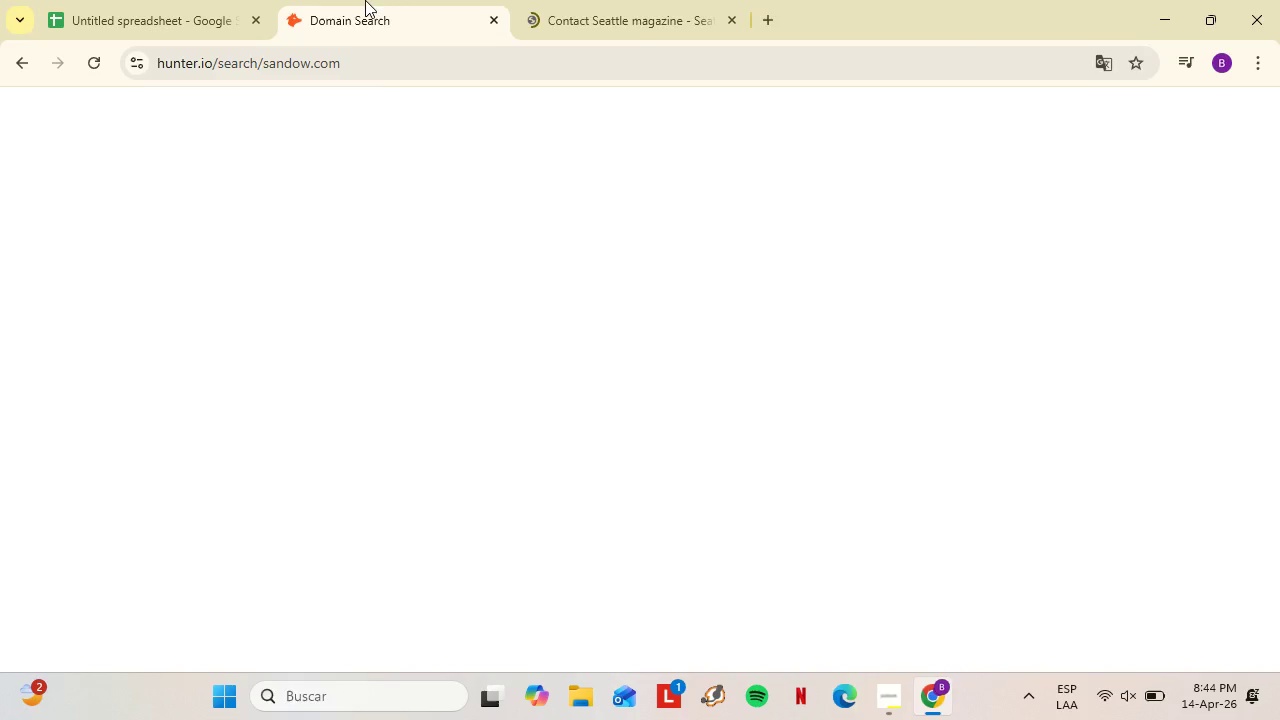 
left_click([568, 0])
 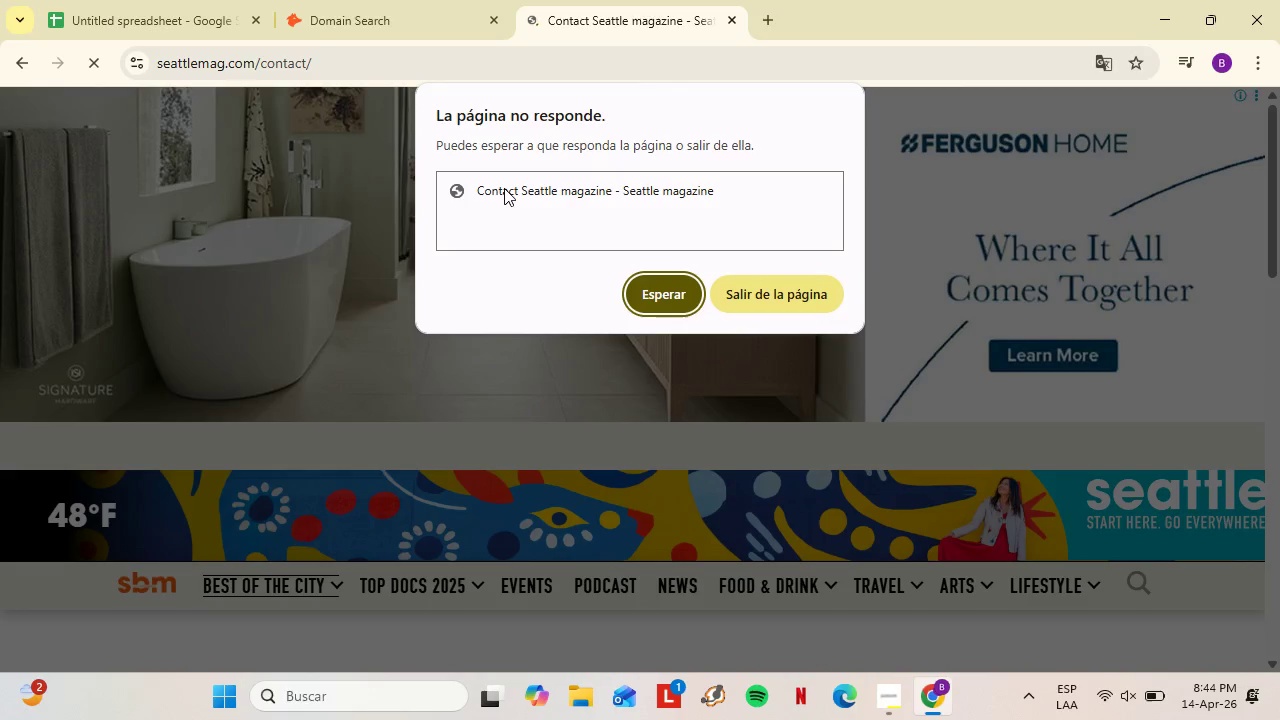 
wait(6.89)
 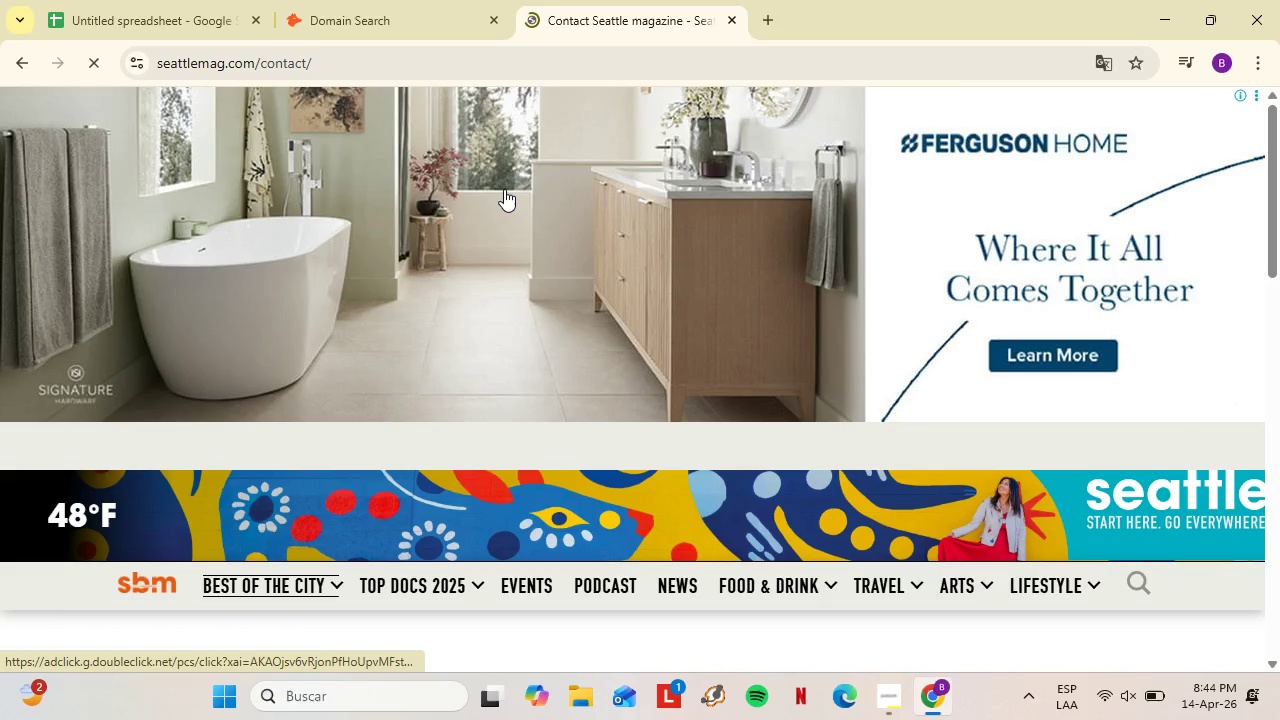 
left_click([660, 285])
 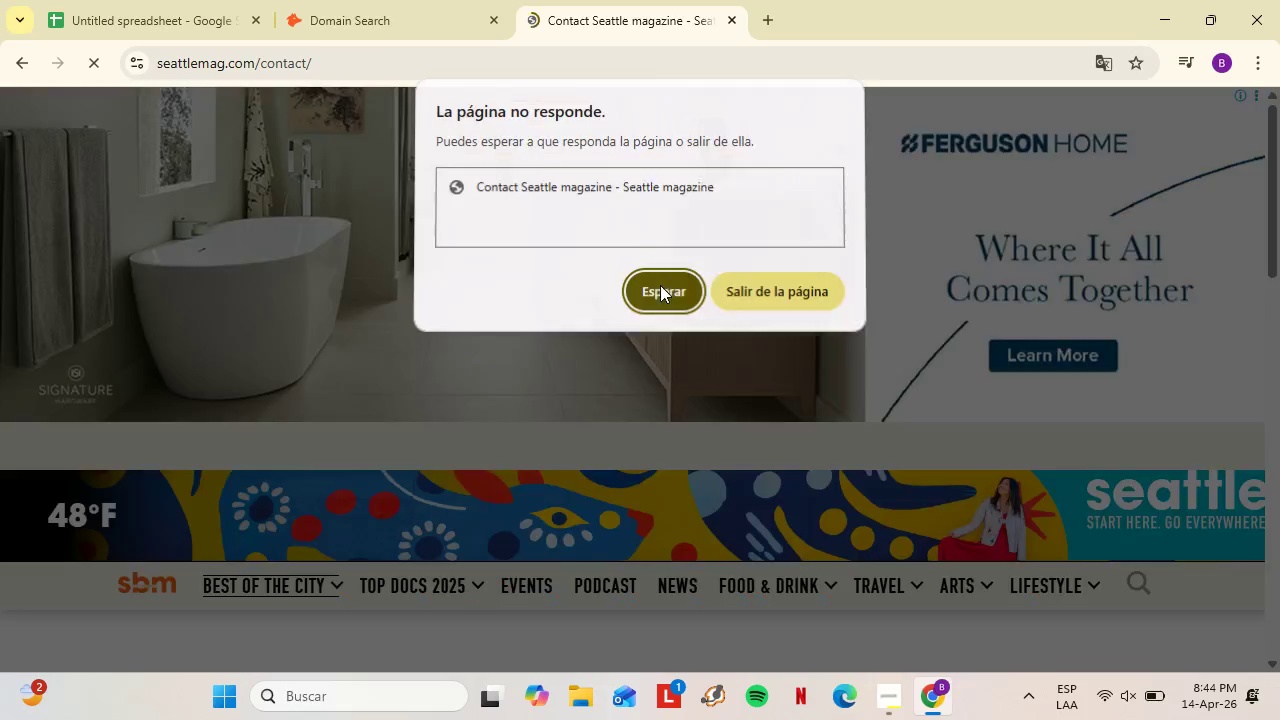 
wait(8.16)
 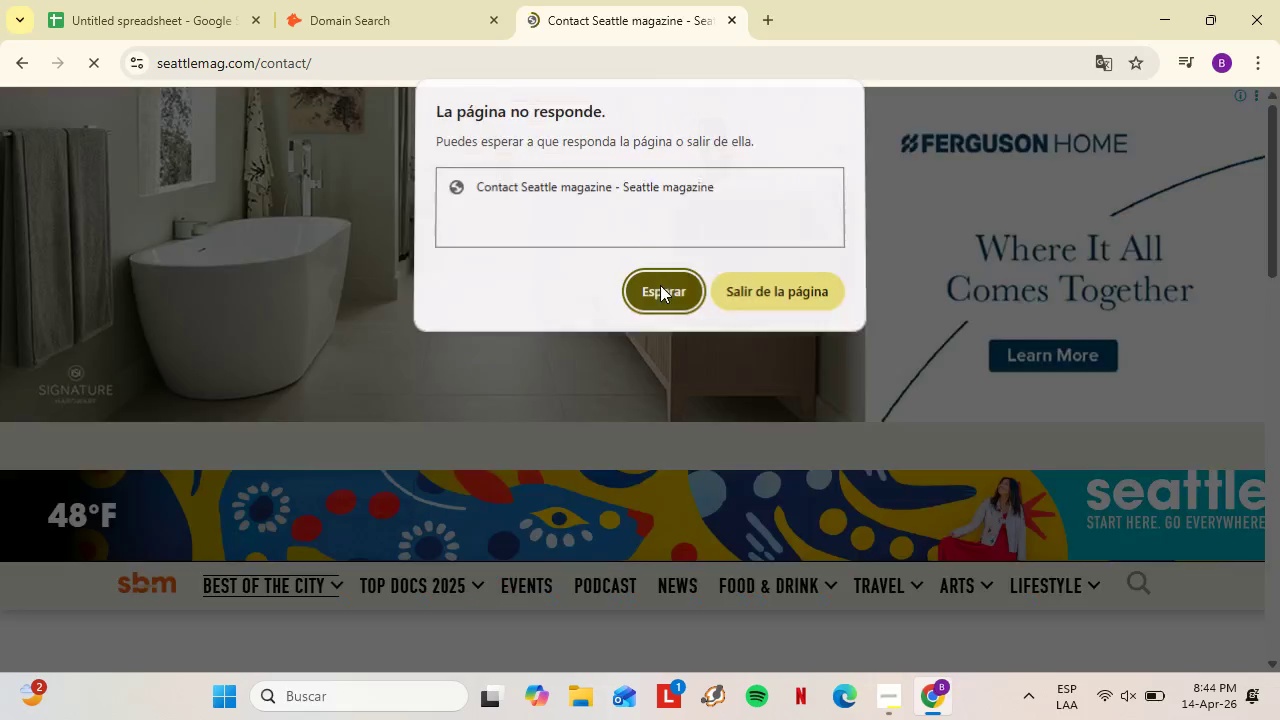 
left_click([457, 49])
 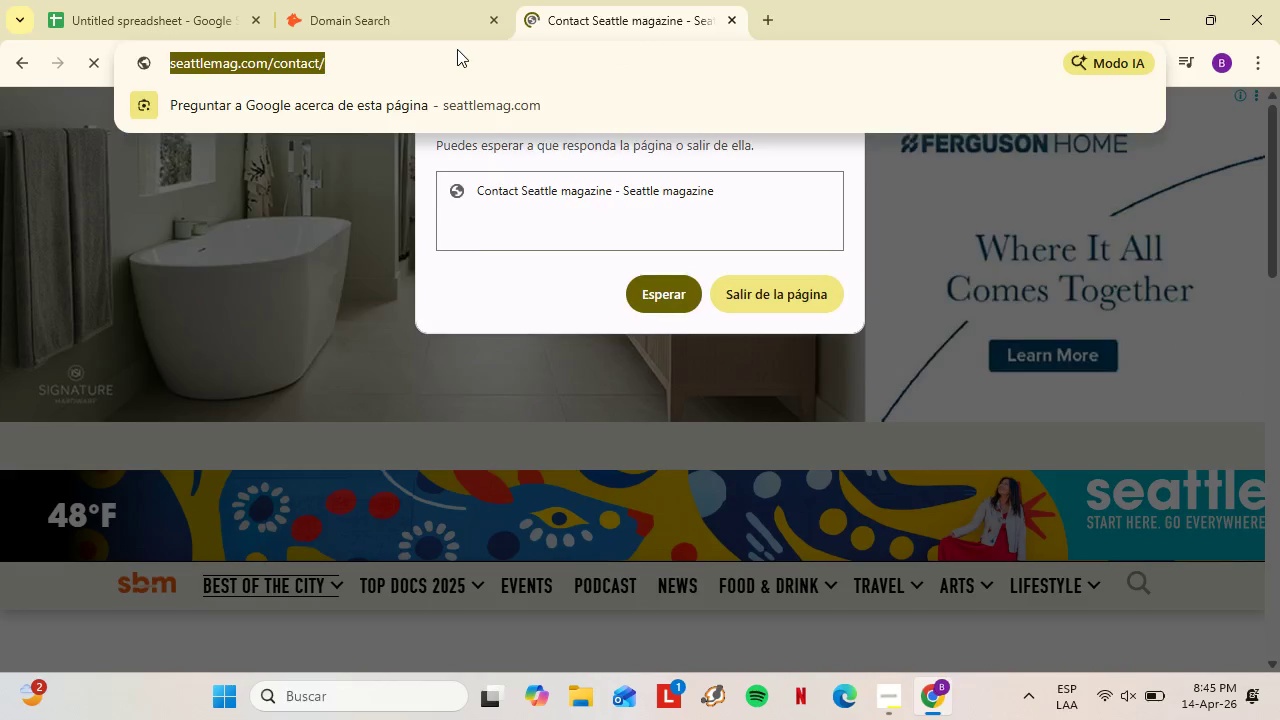 
type(inhabit.)
 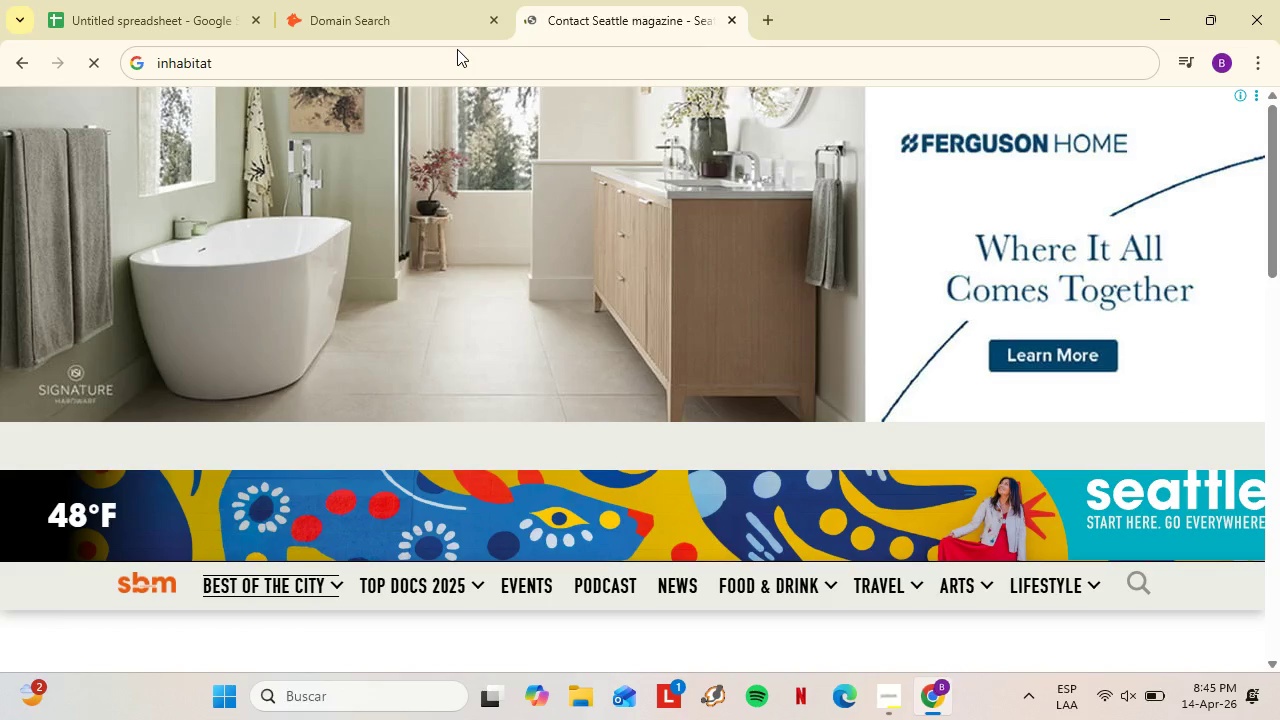 
key(Enter)
 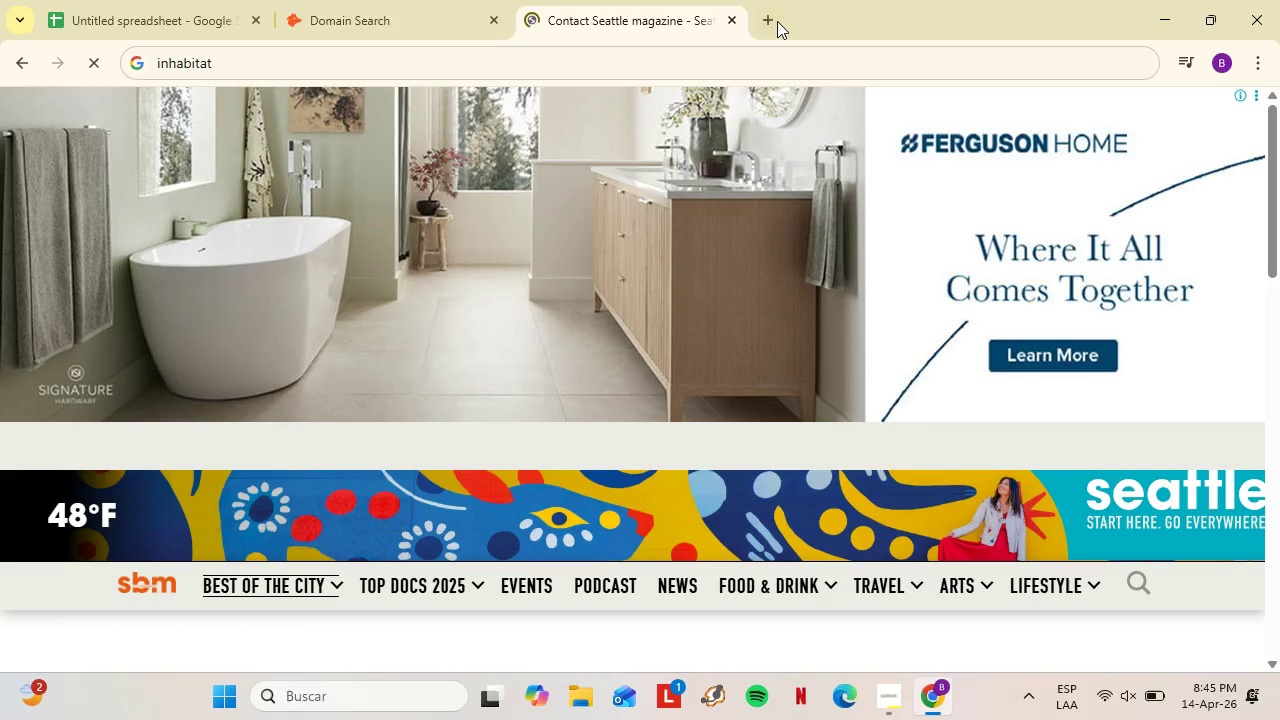 
left_click([777, 21])
 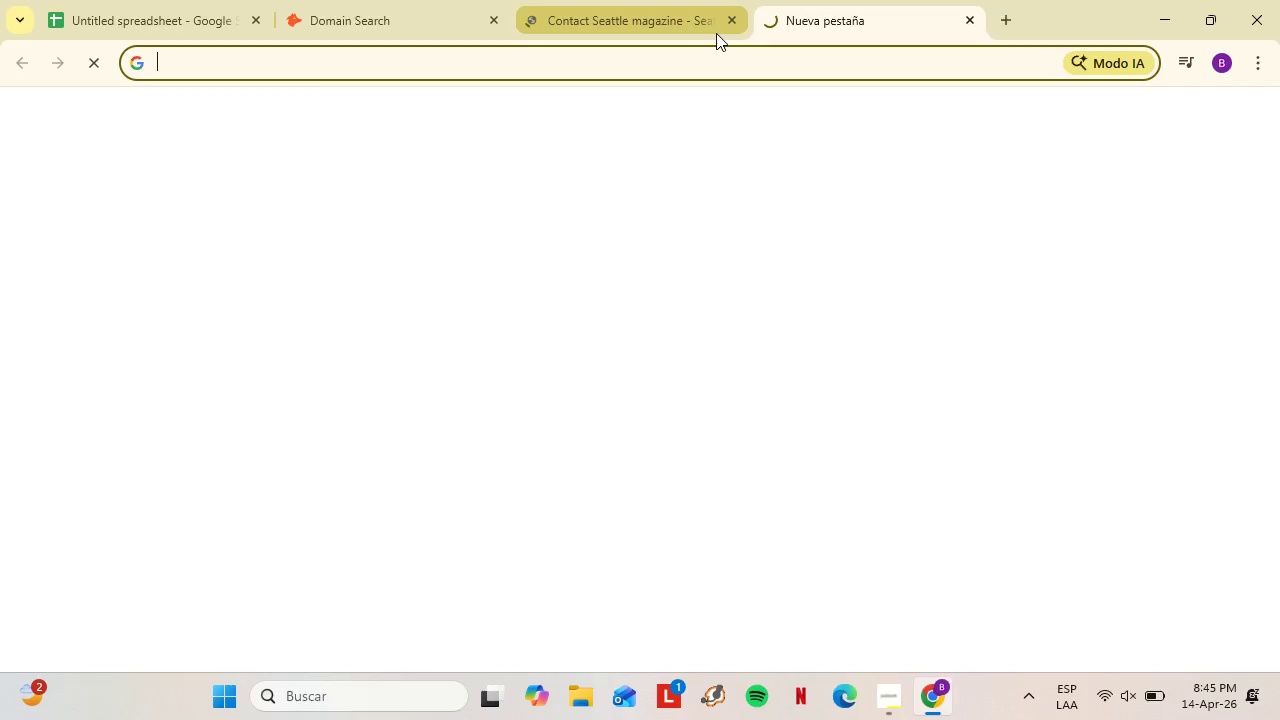 
left_click([725, 21])
 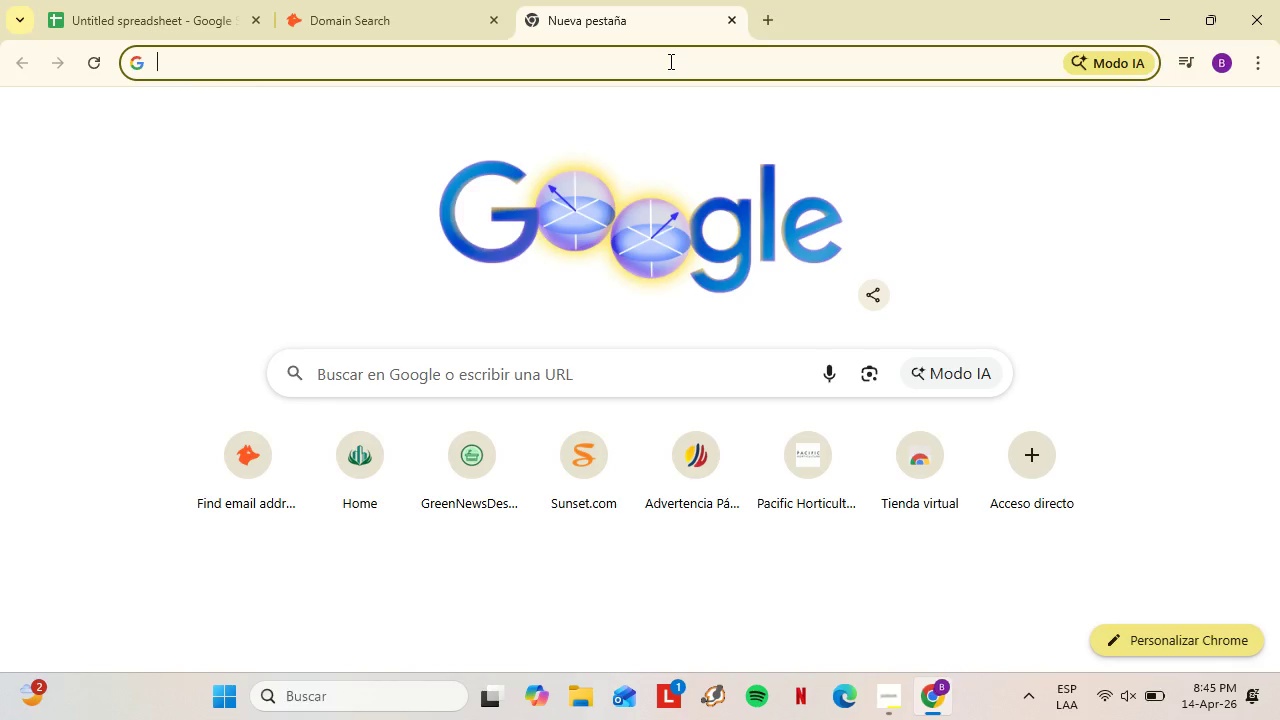 
type(inha)
 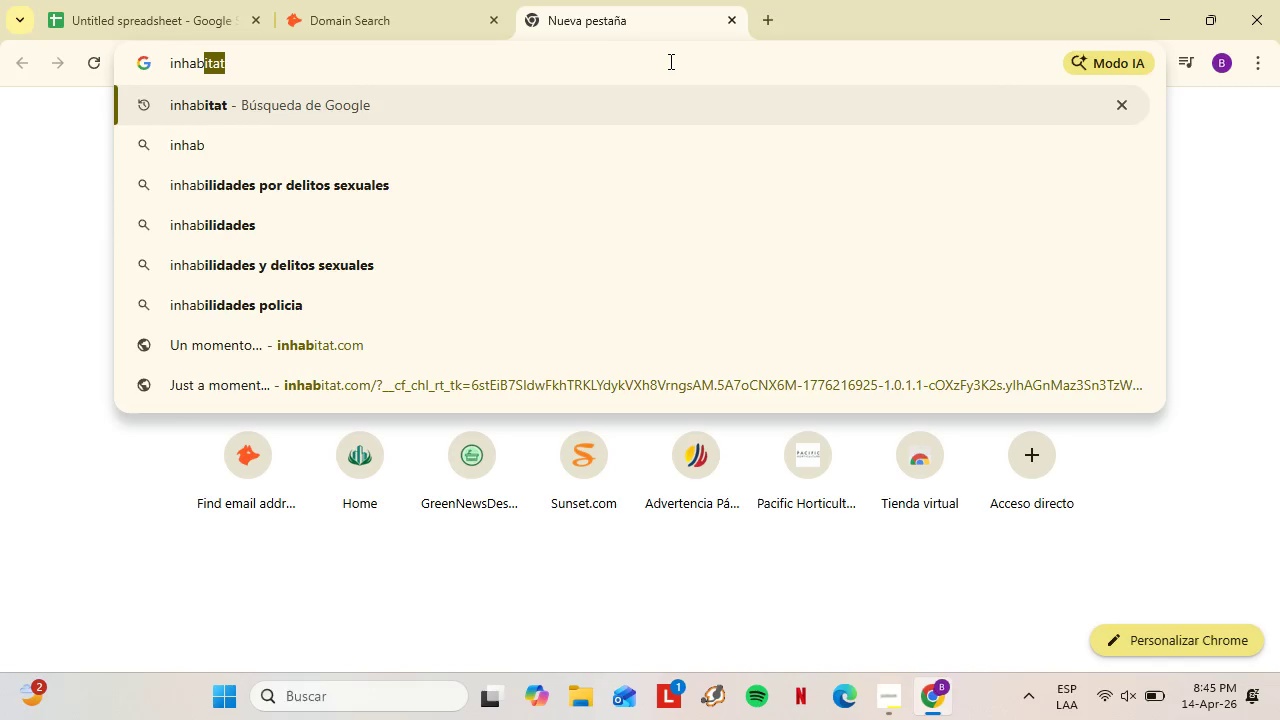 
type(bitat)
 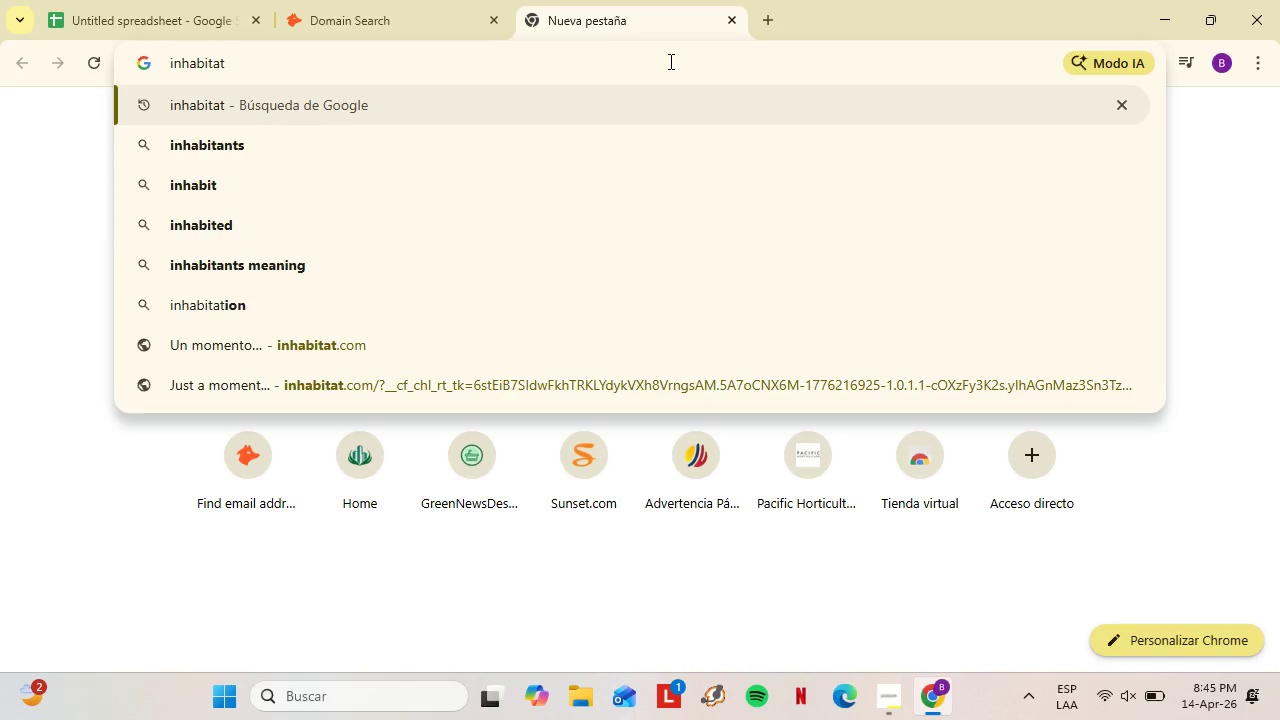 
key(Enter)
 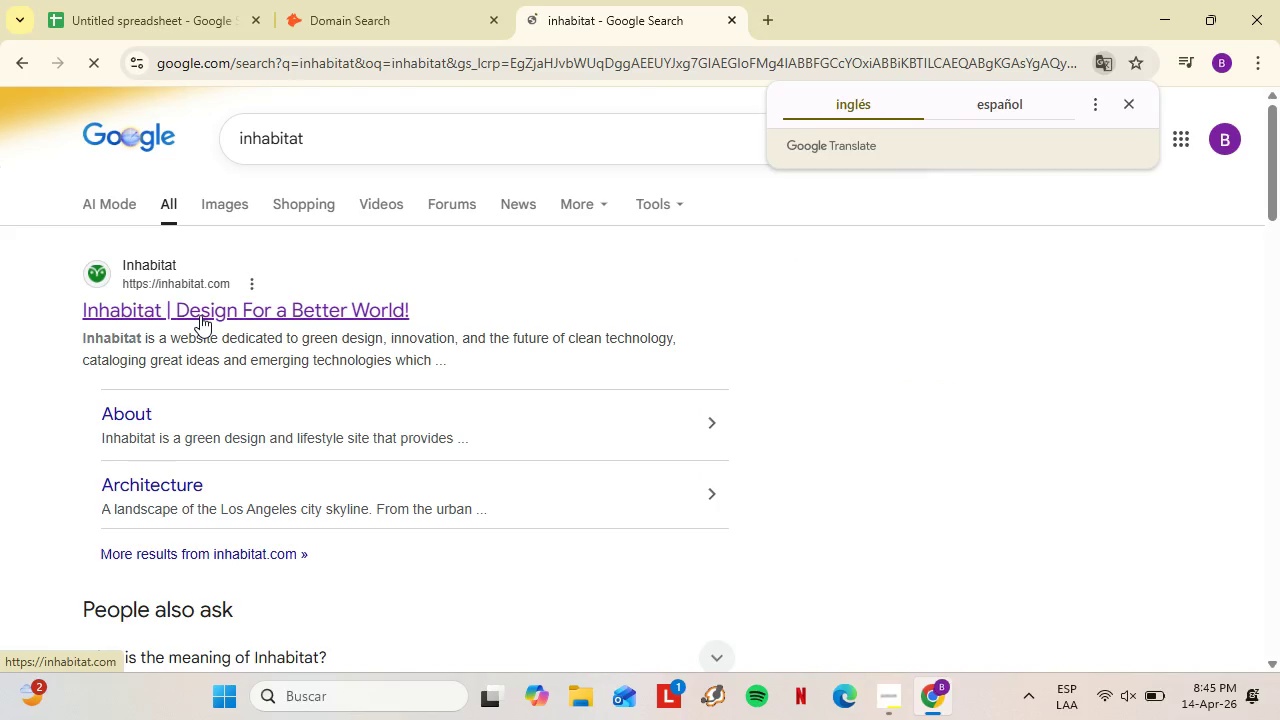 
left_click([200, 314])
 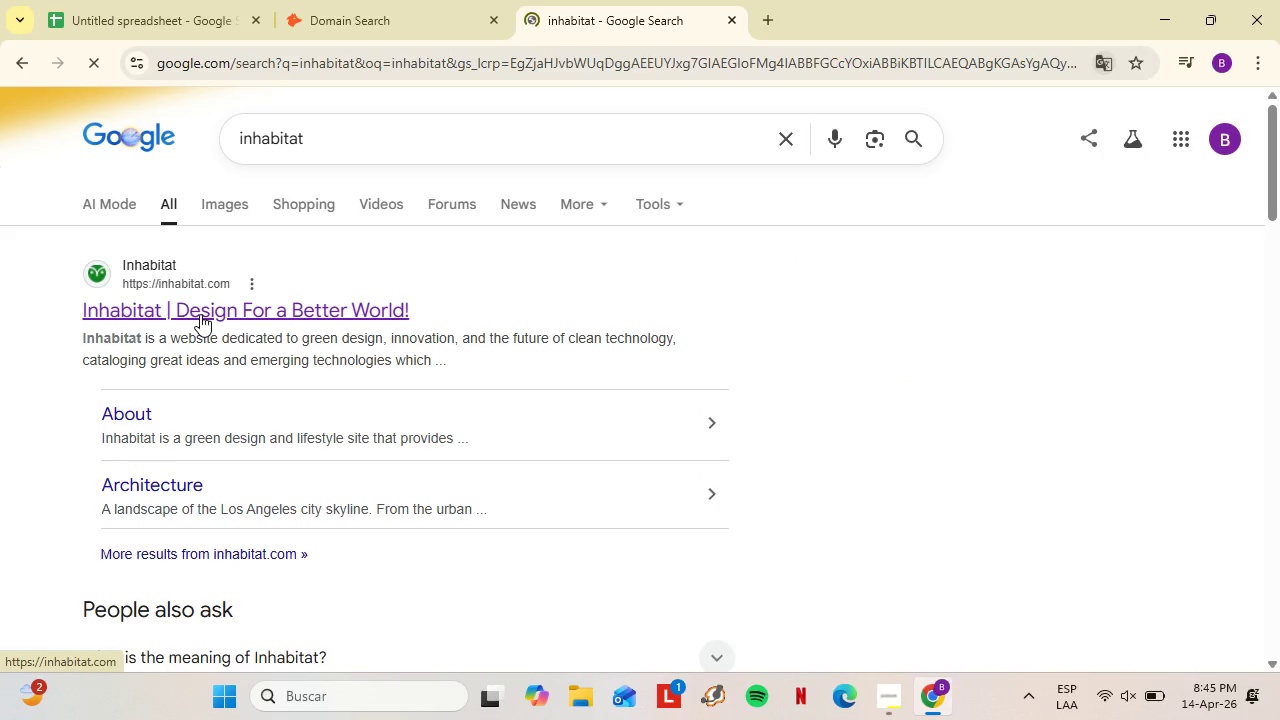 
scroll: coordinate [200, 314], scroll_direction: down, amount: 2.0
 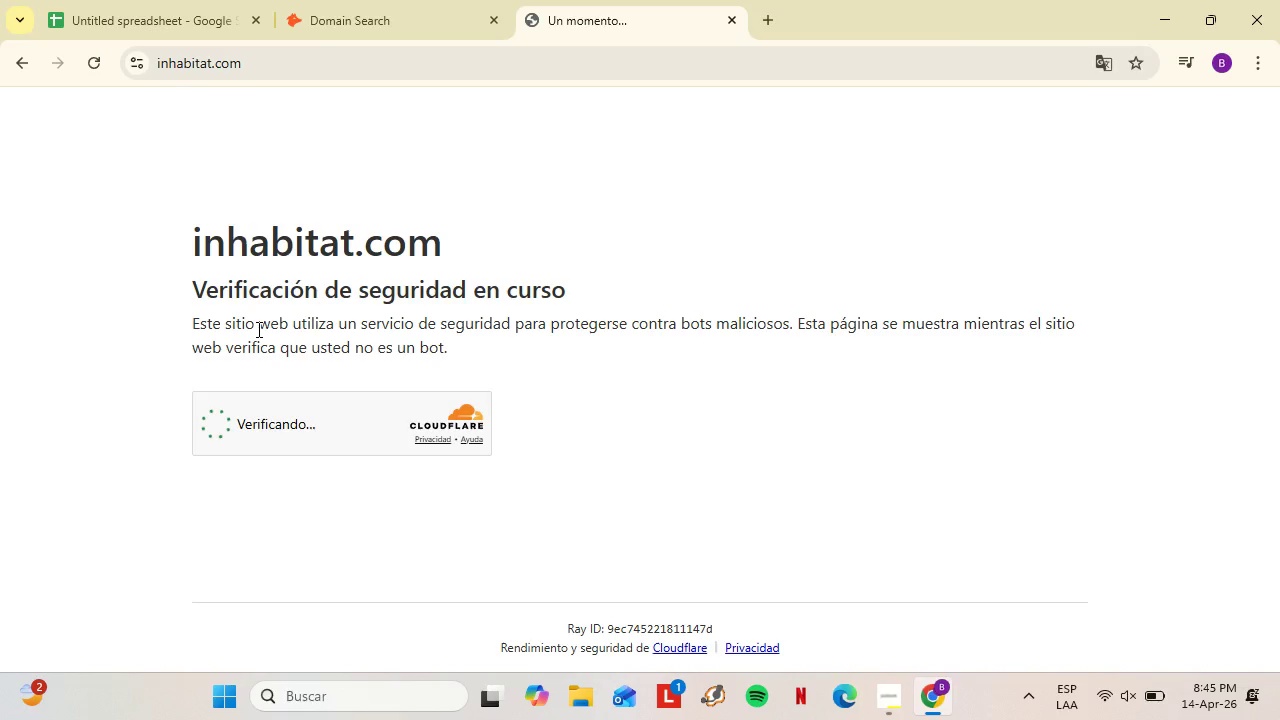 
wait(12.32)
 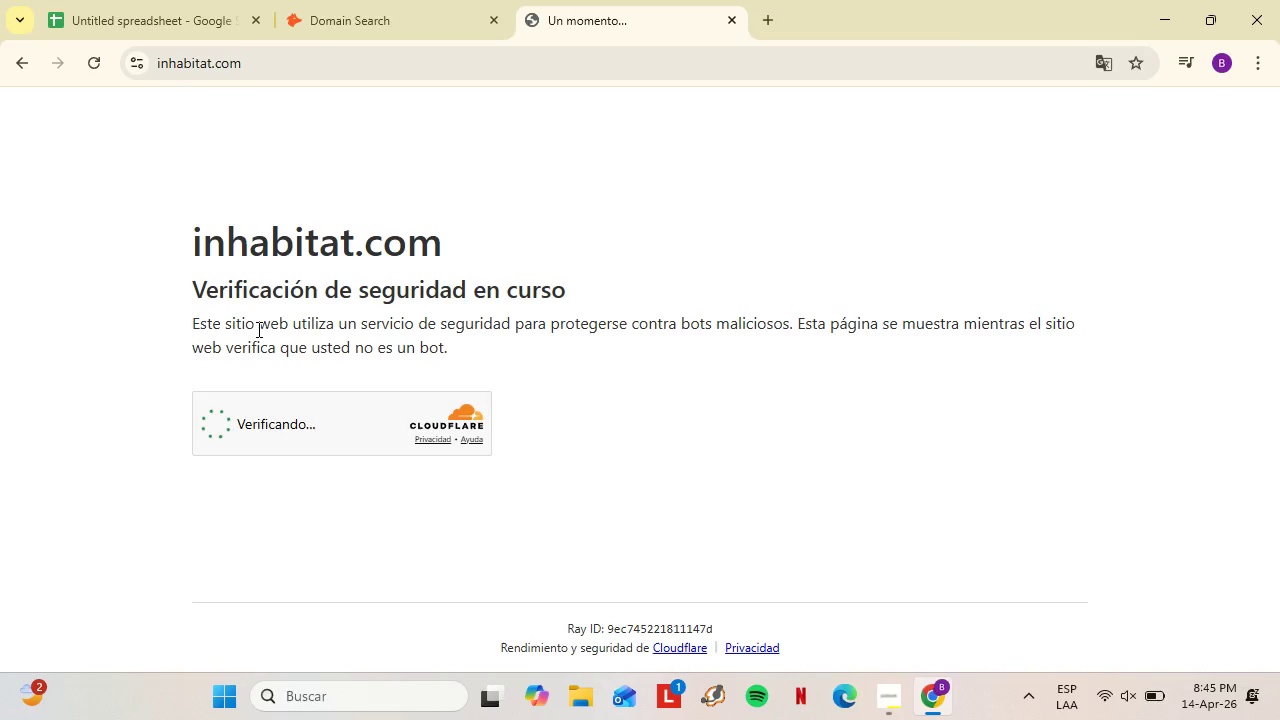 
left_click([207, 433])
 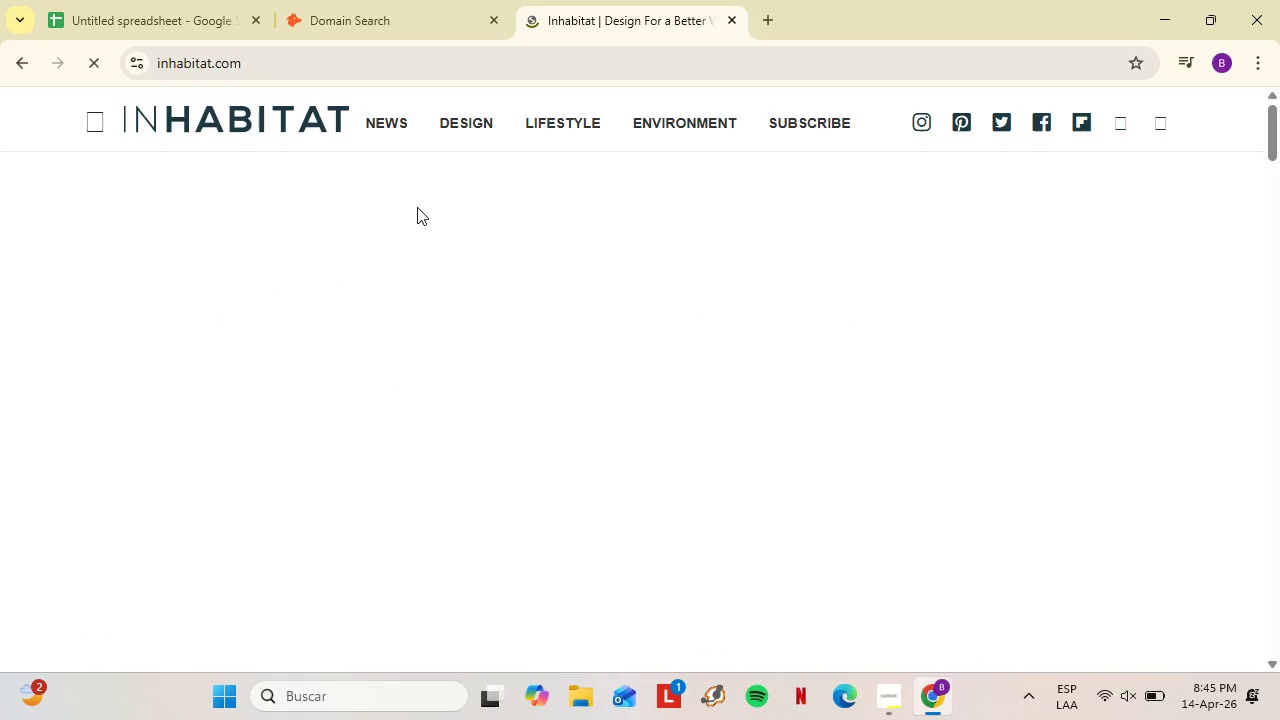 
wait(6.66)
 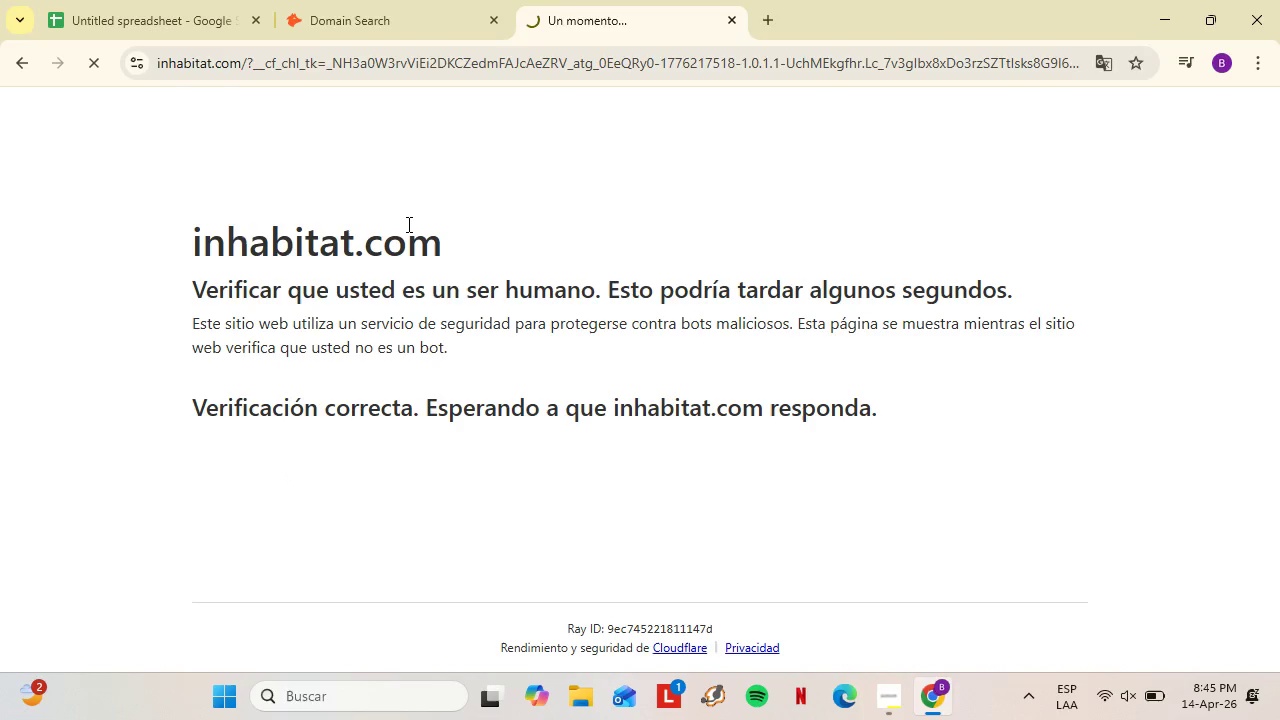 
left_click([253, 66])
 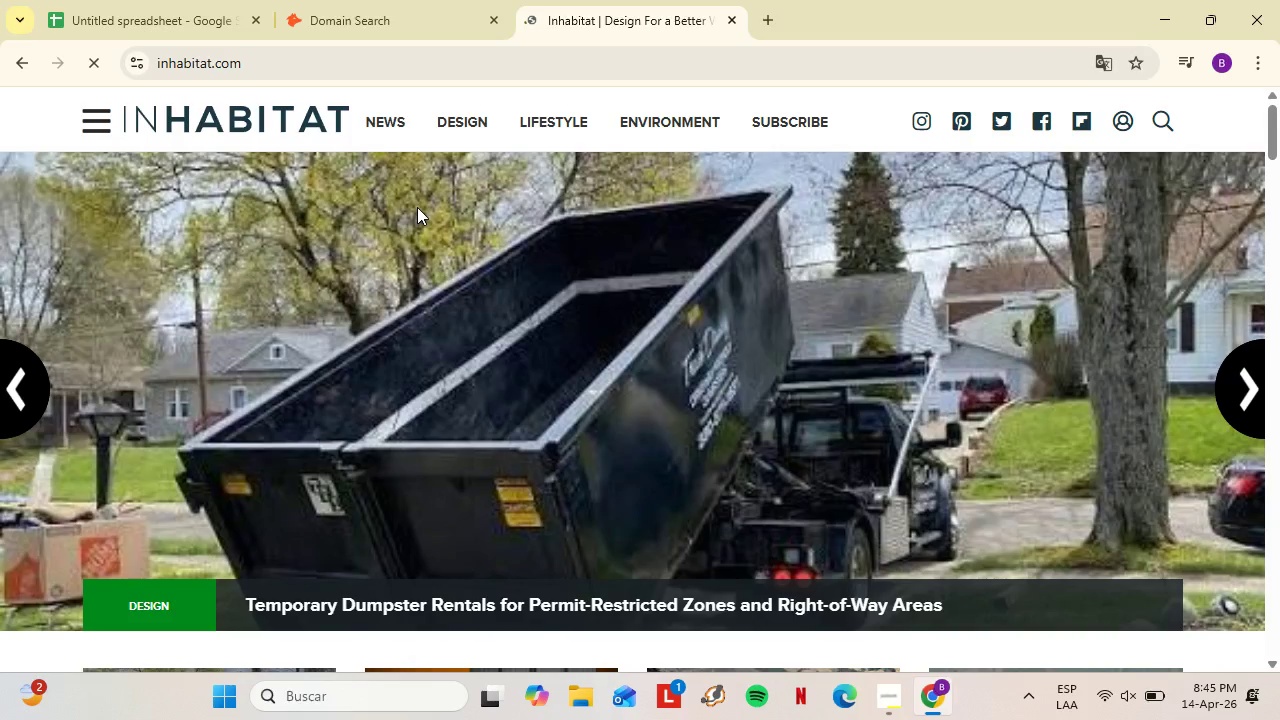 
right_click([252, 66])
 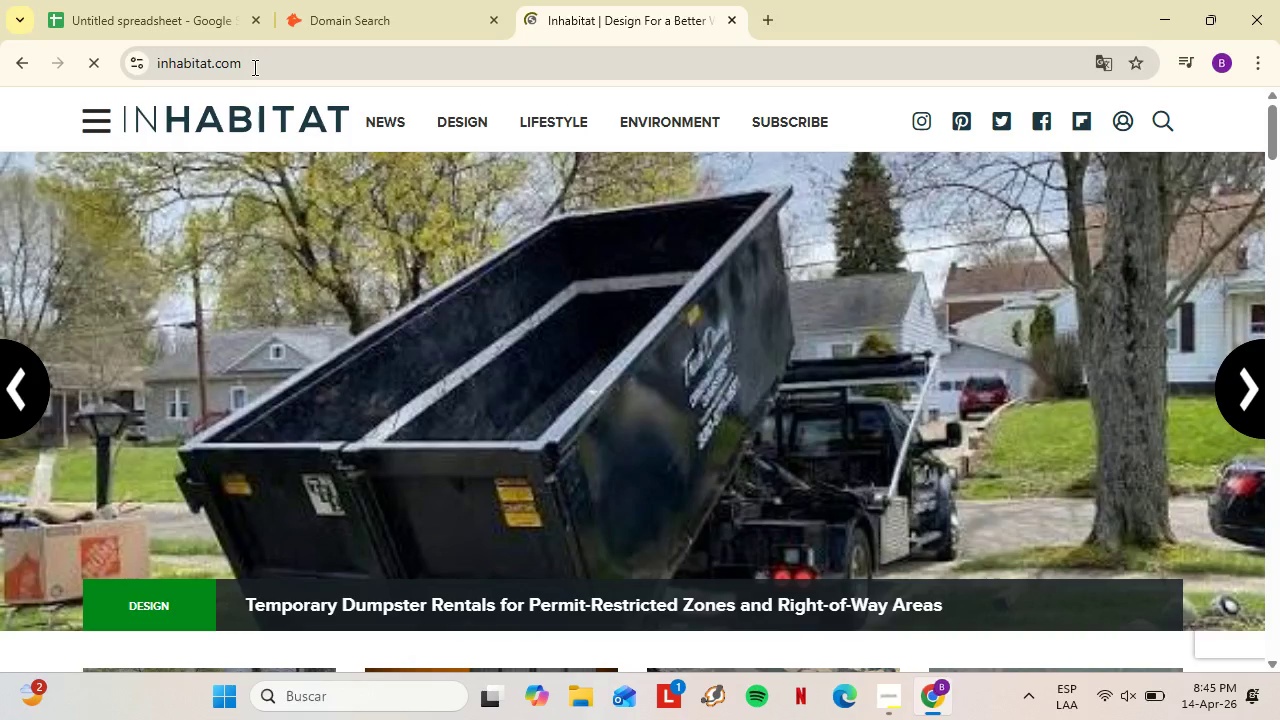 
left_click([334, 243])
 